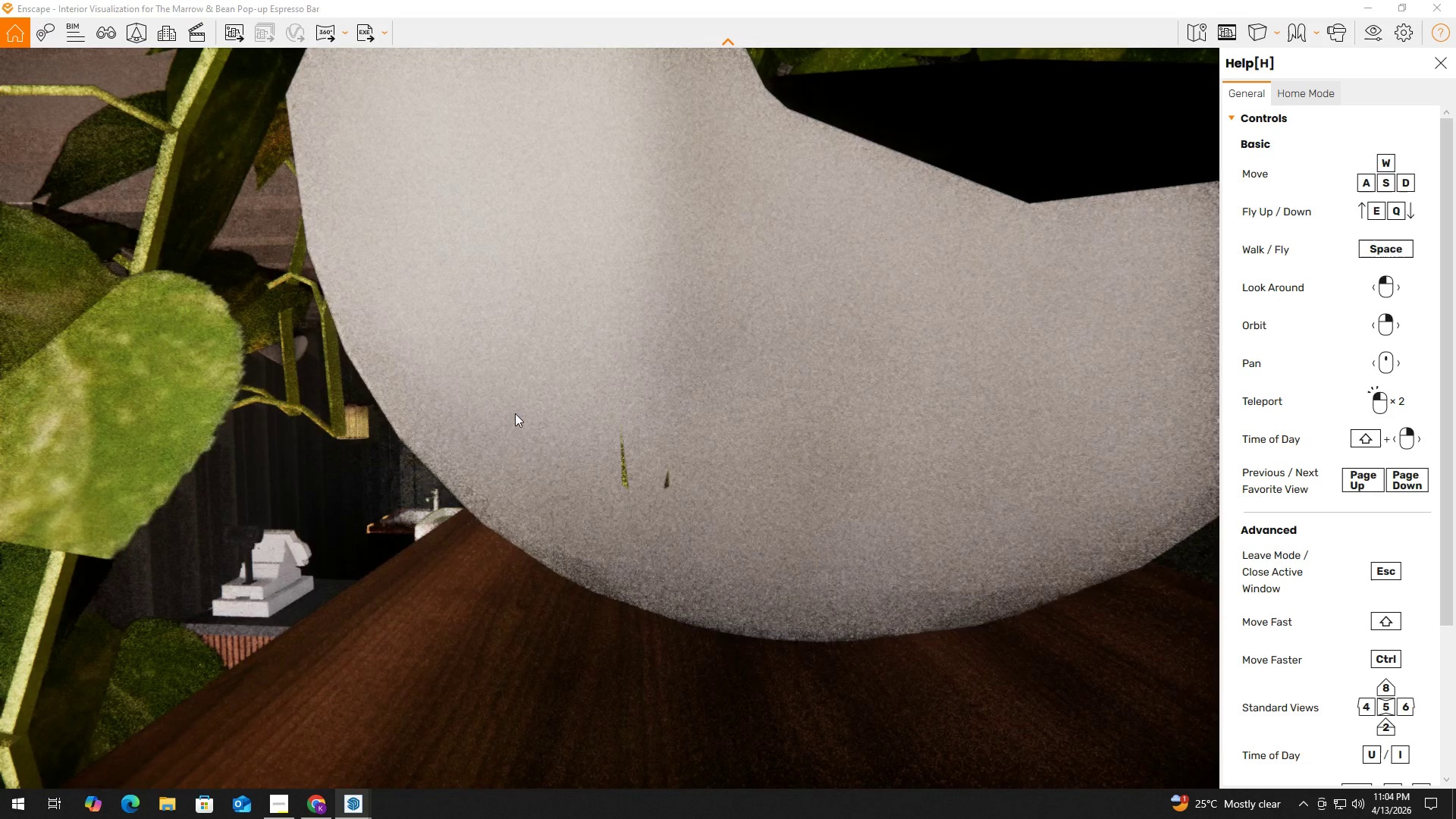 
hold_key(key=A, duration=0.59)
 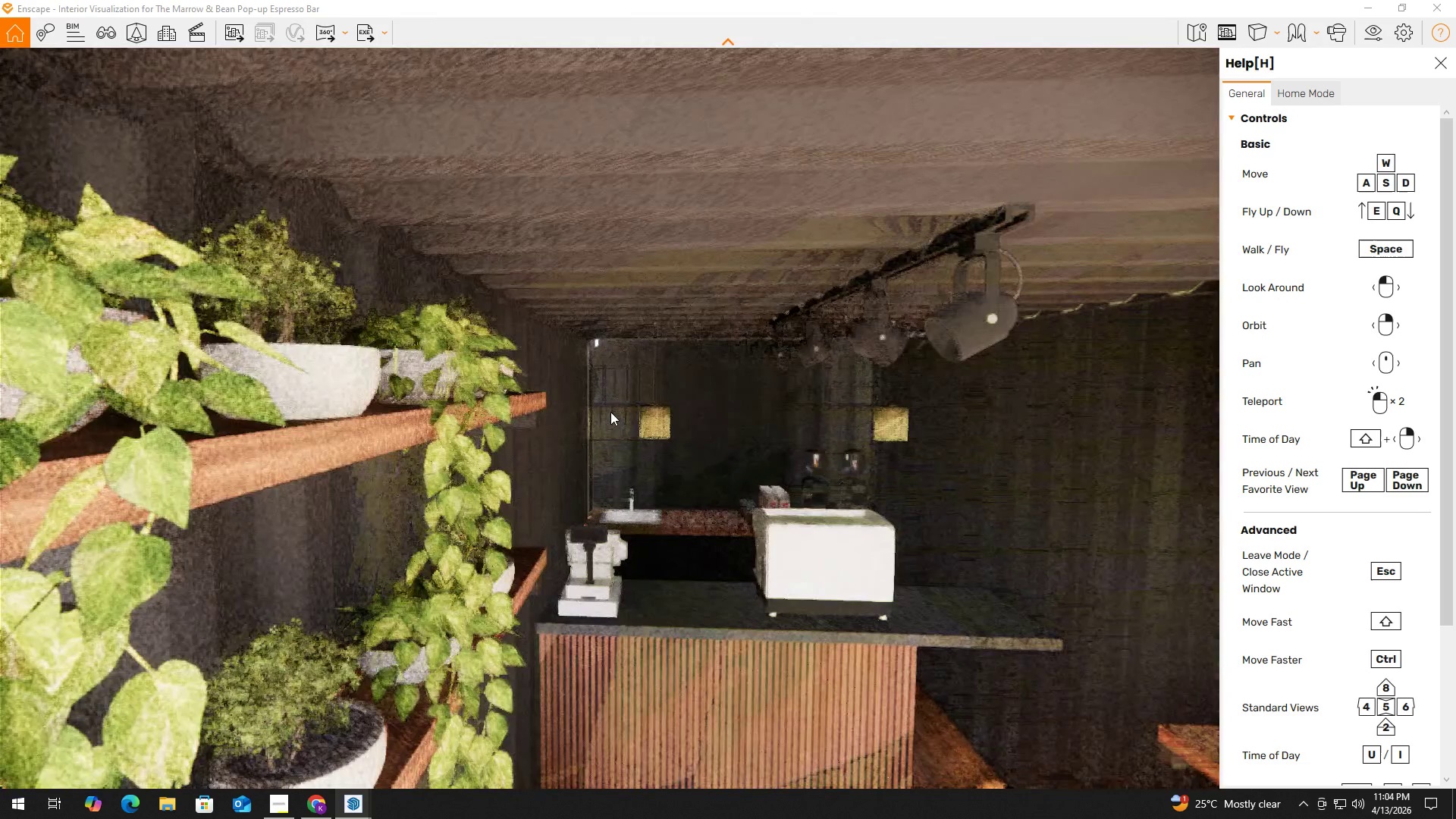 
key(Shift+ShiftLeft)
 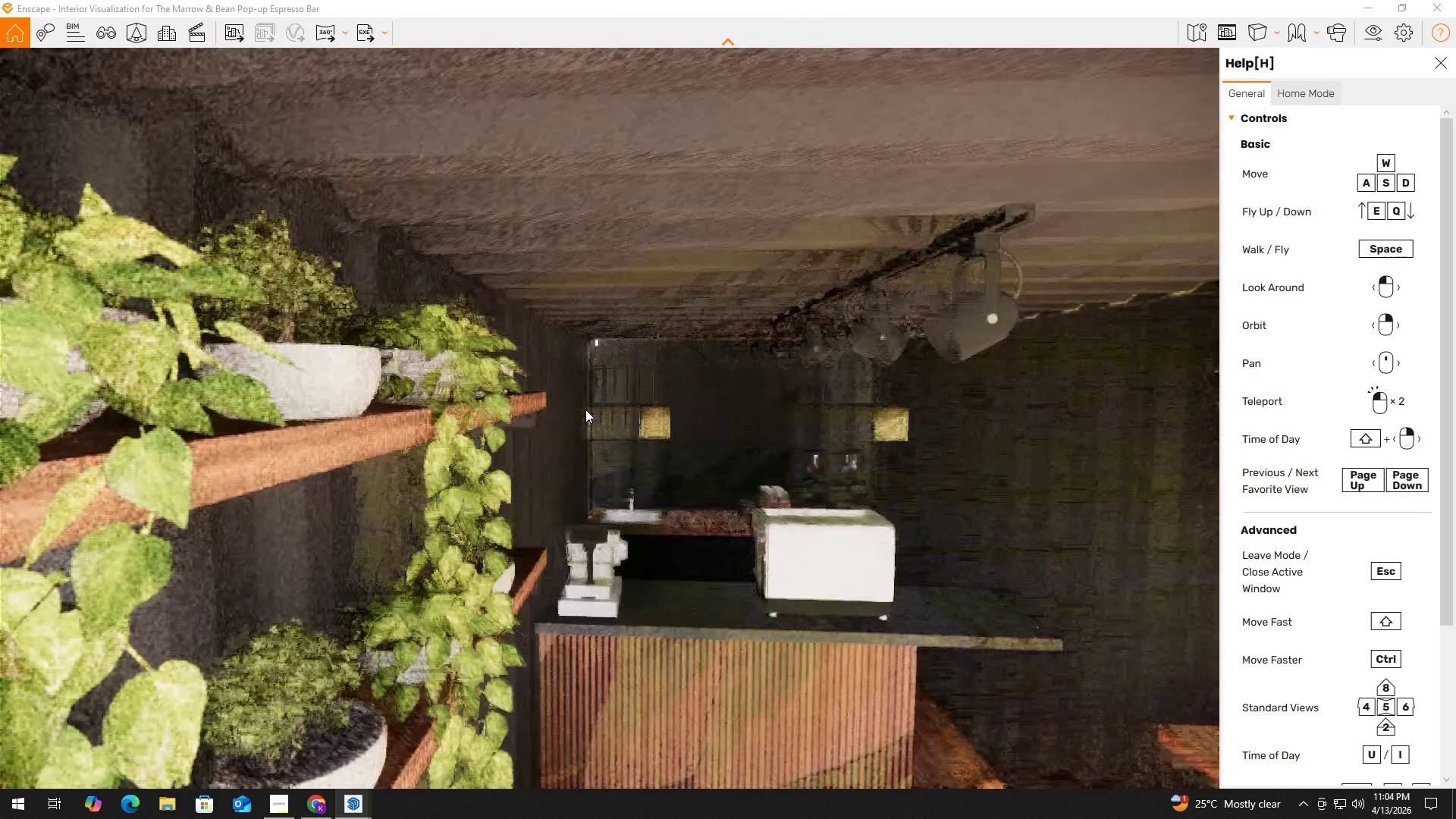 
key(D)
 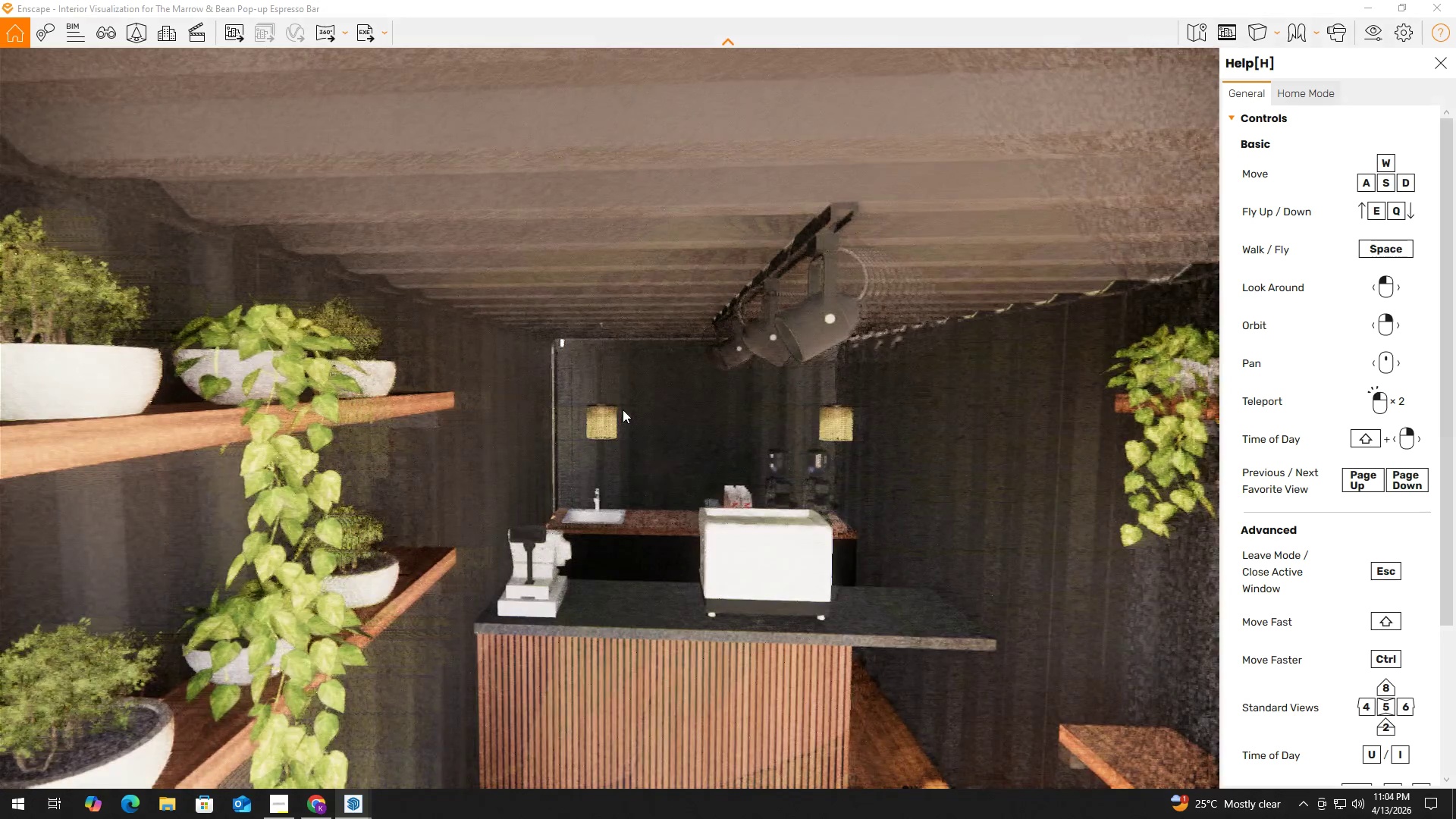 
hold_key(key=ShiftLeft, duration=1.5)
 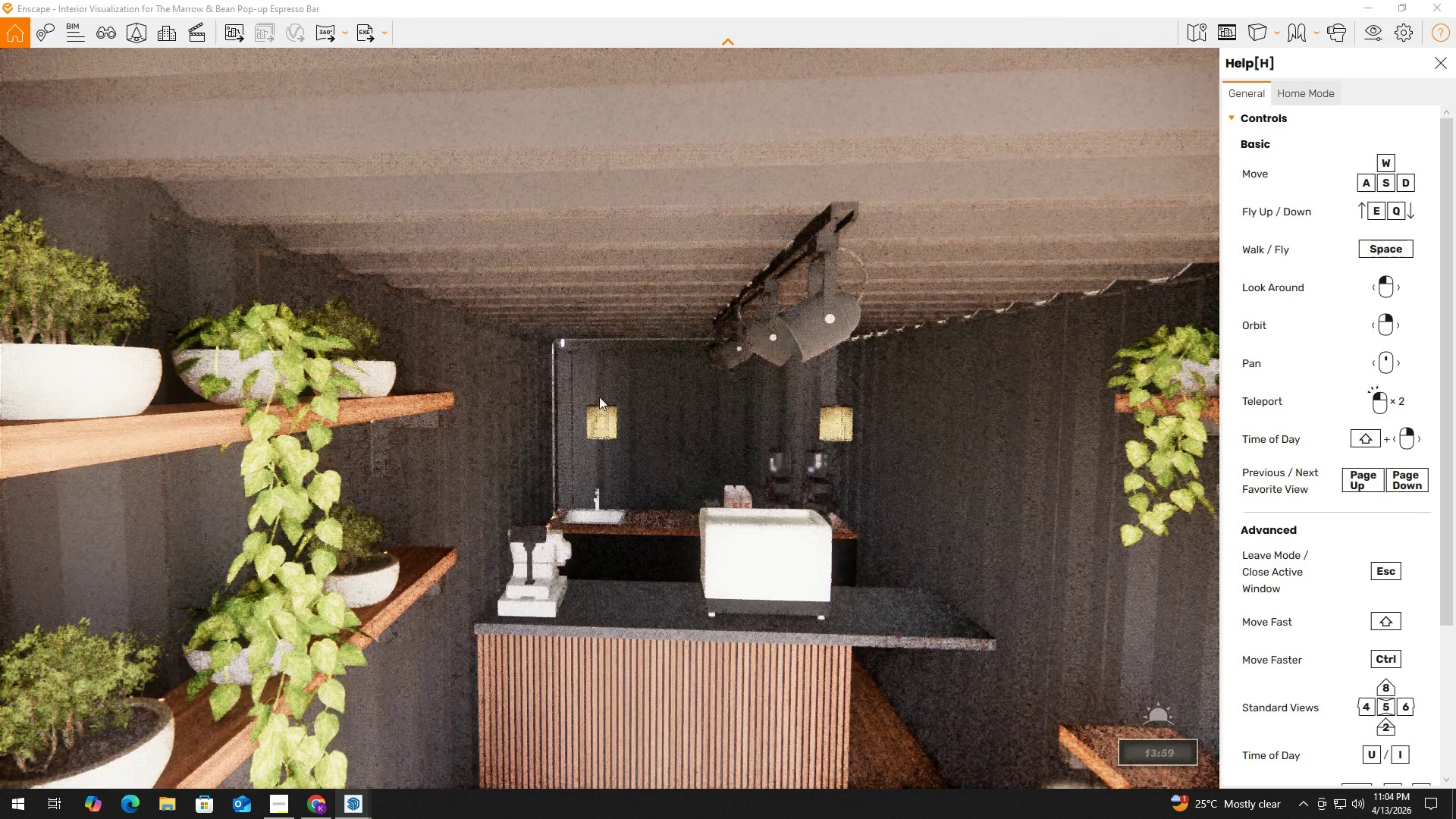 
hold_key(key=ShiftLeft, duration=1.52)
 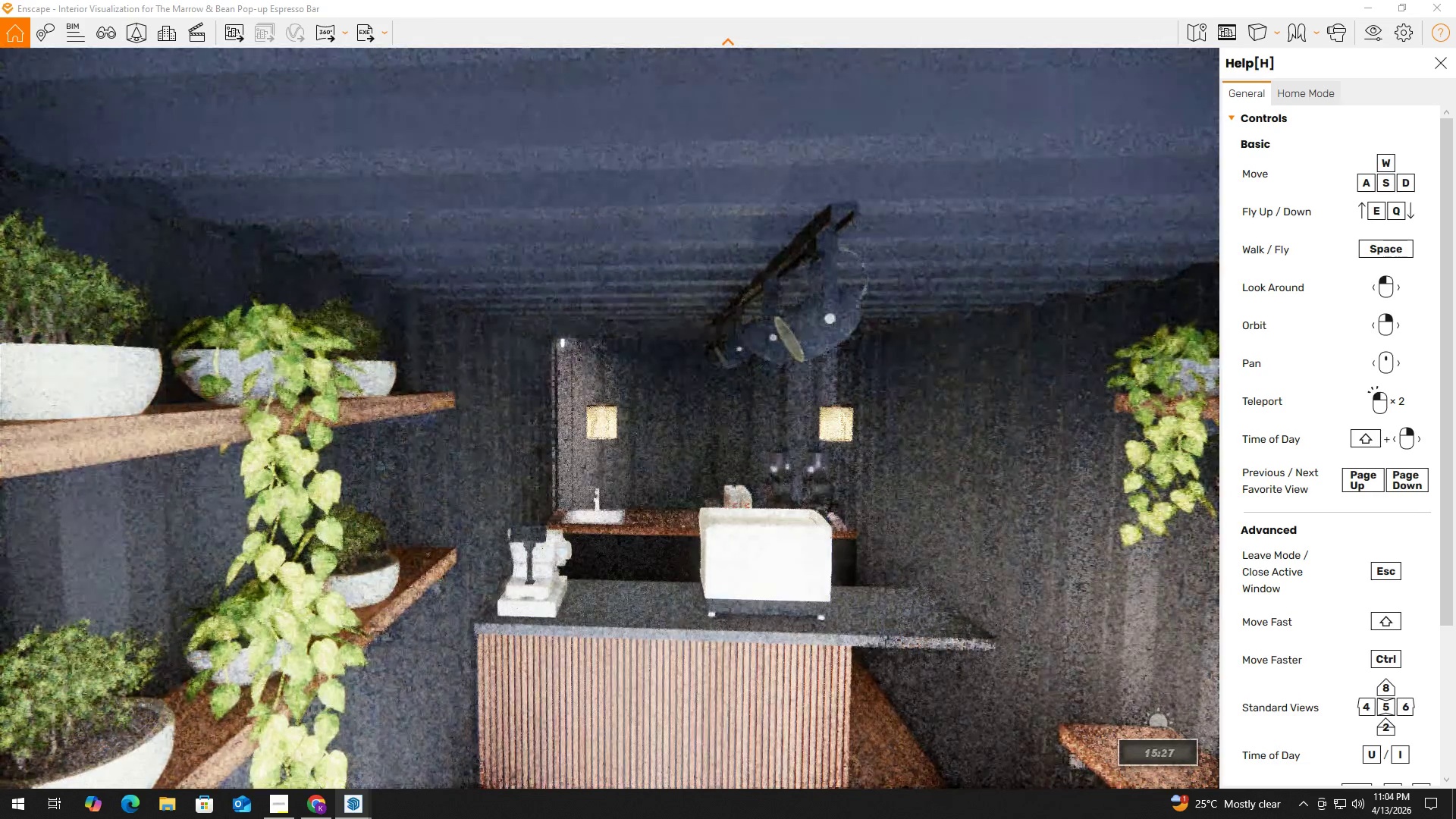 
hold_key(key=ShiftLeft, duration=1.52)
right_click([284, 302])
 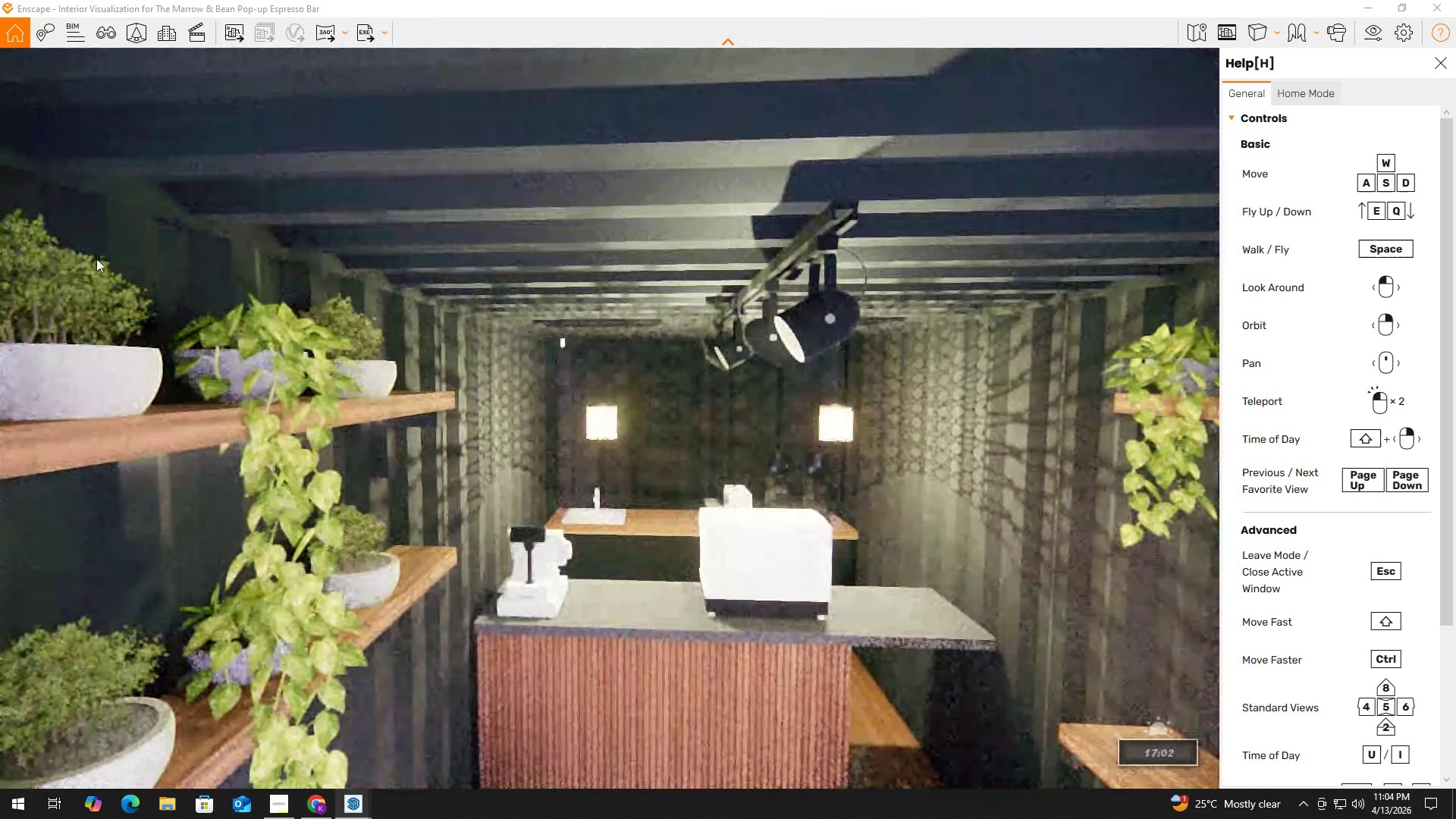 
hold_key(key=ShiftLeft, duration=1.51)
right_click([89, 255])
 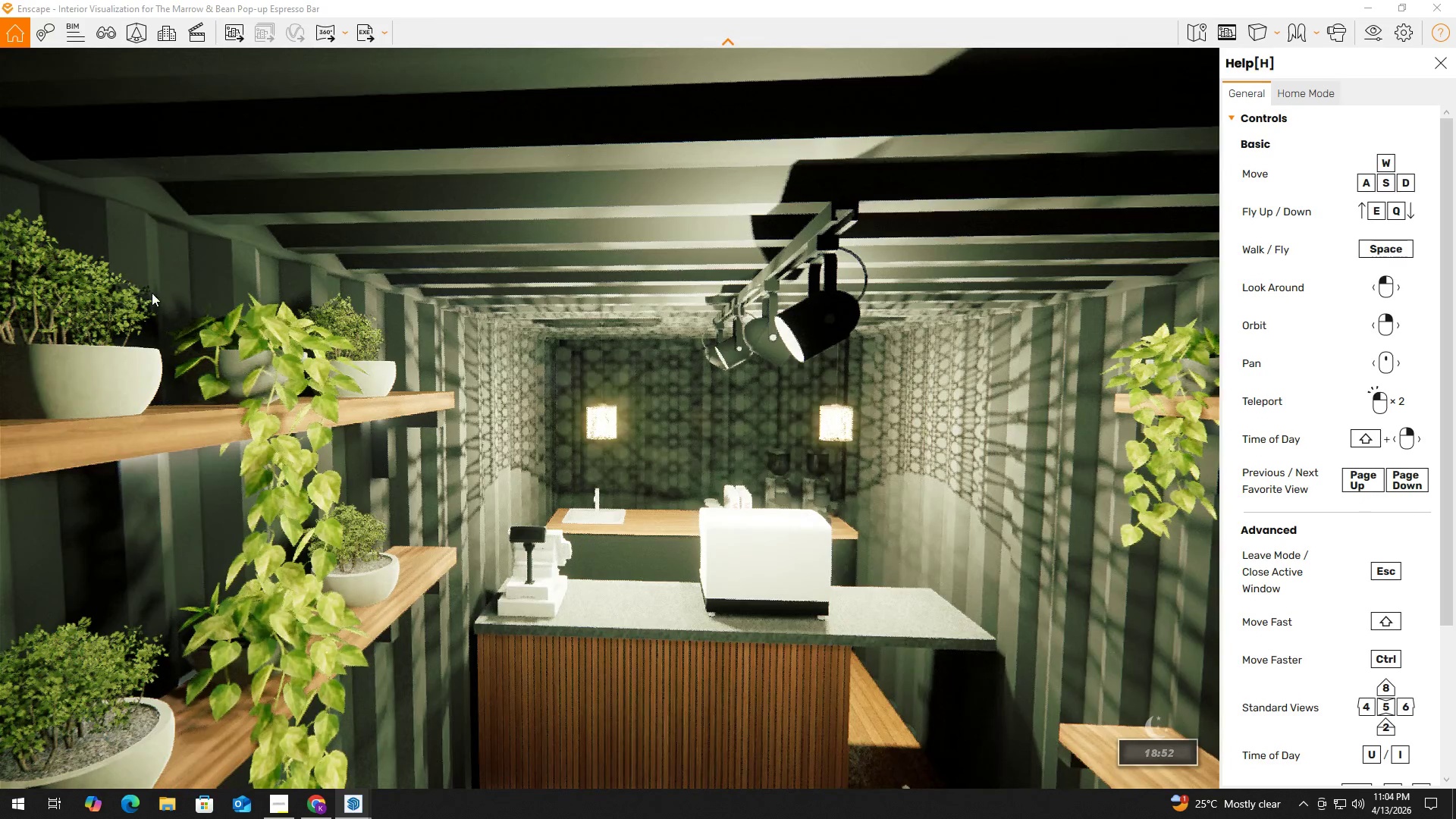 
hold_key(key=ShiftLeft, duration=1.52)
 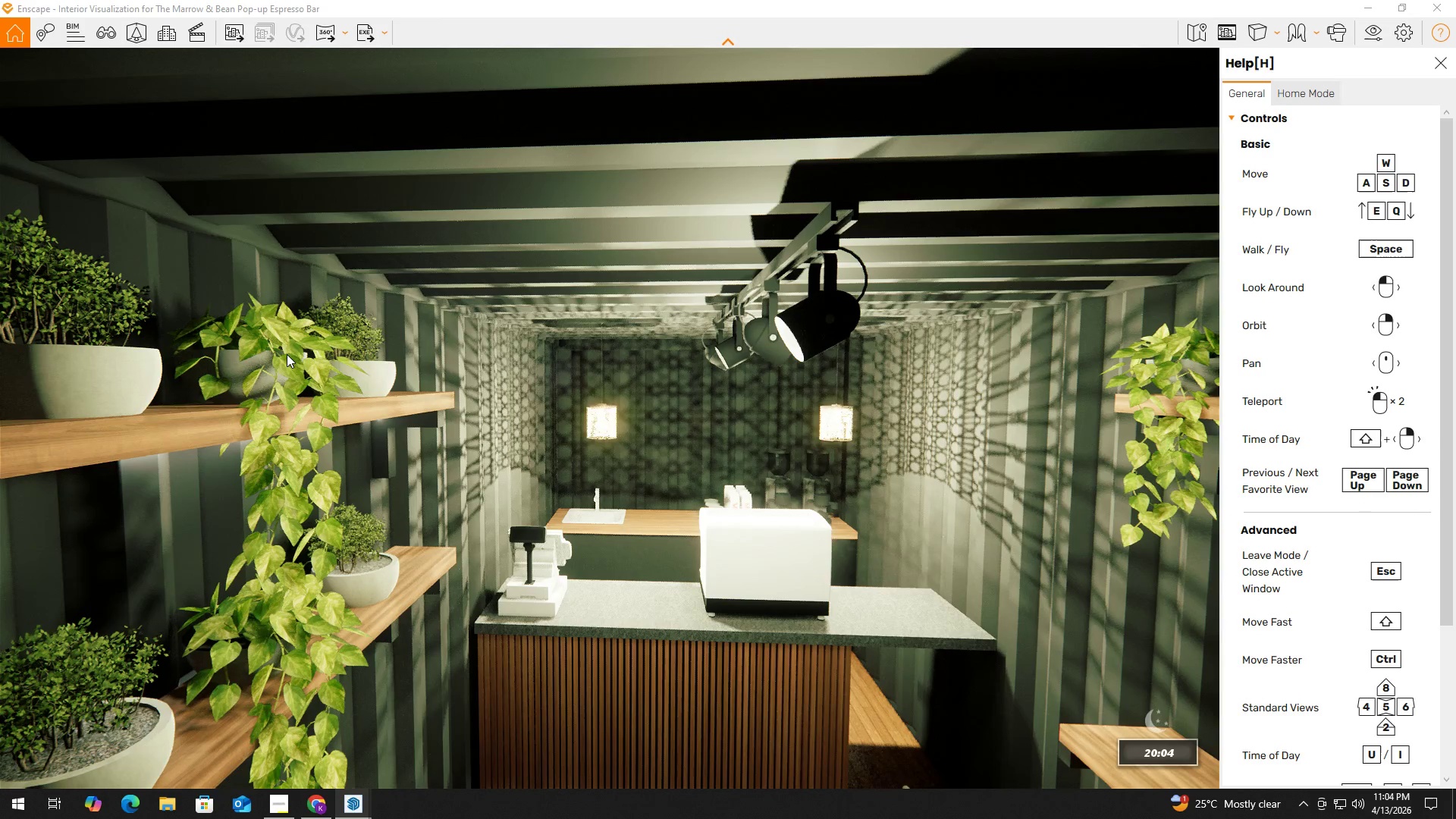 
key(Shift+ShiftLeft)
 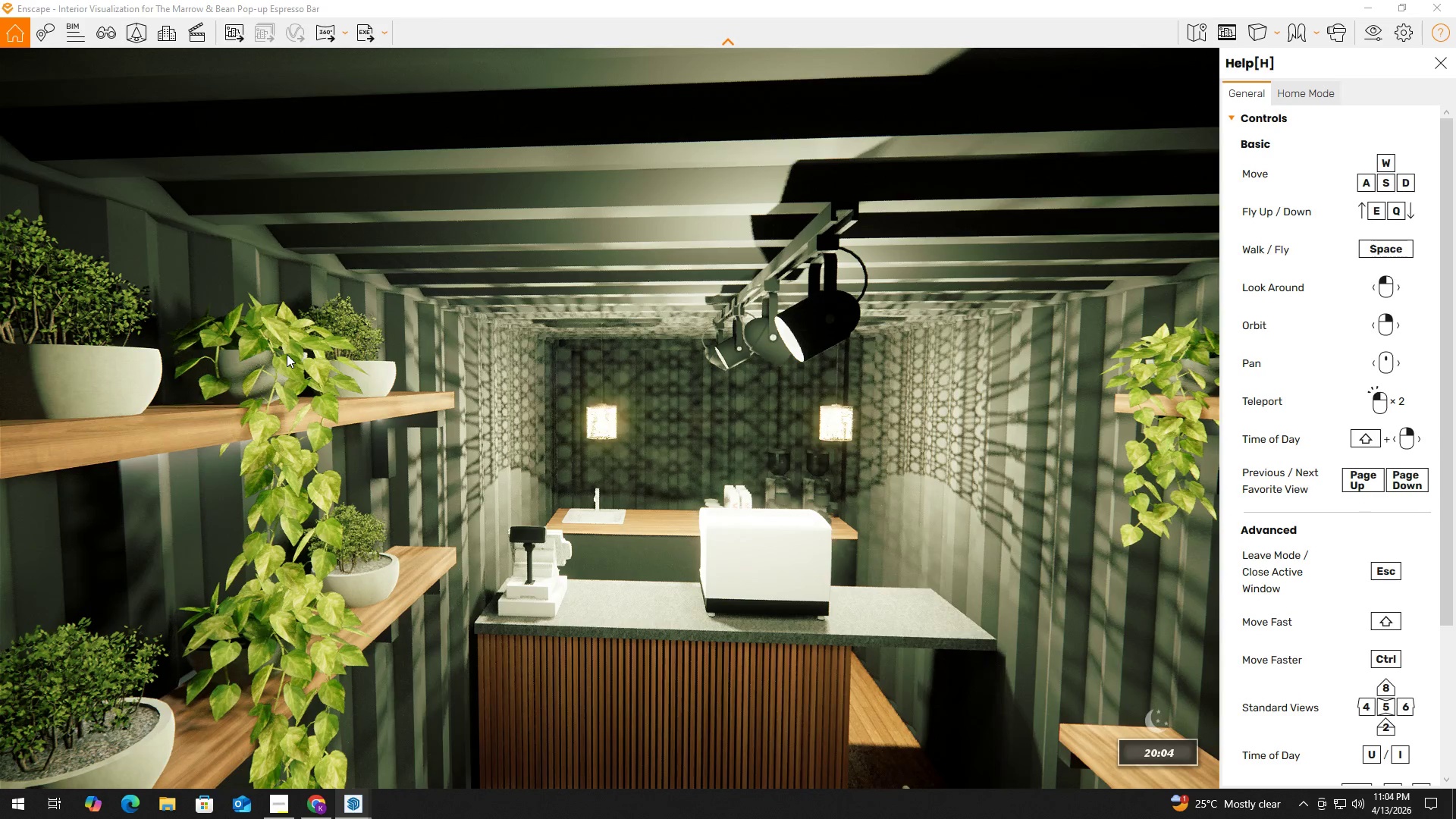 
key(Shift+ShiftLeft)
 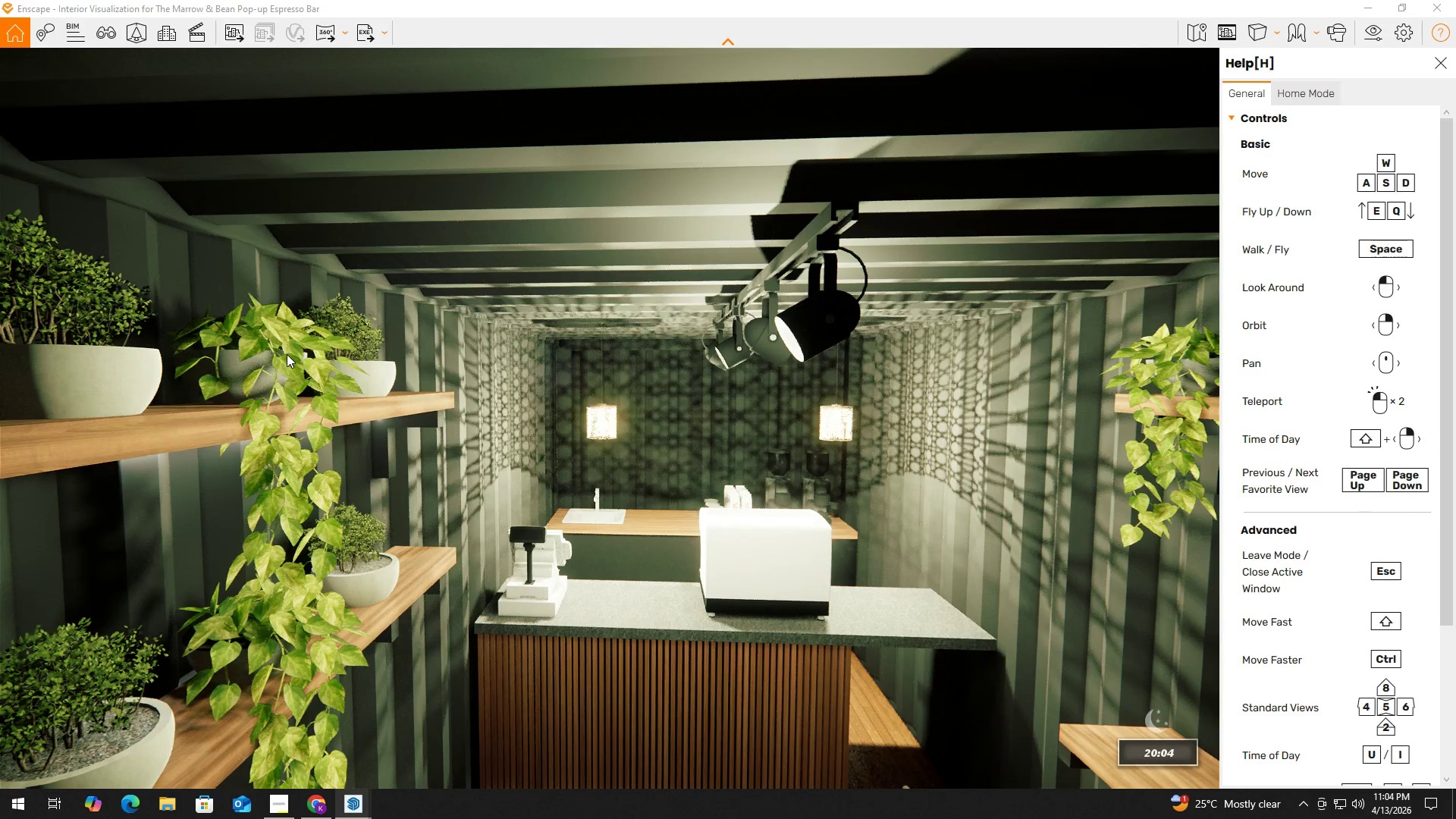 
key(Shift+ShiftLeft)
 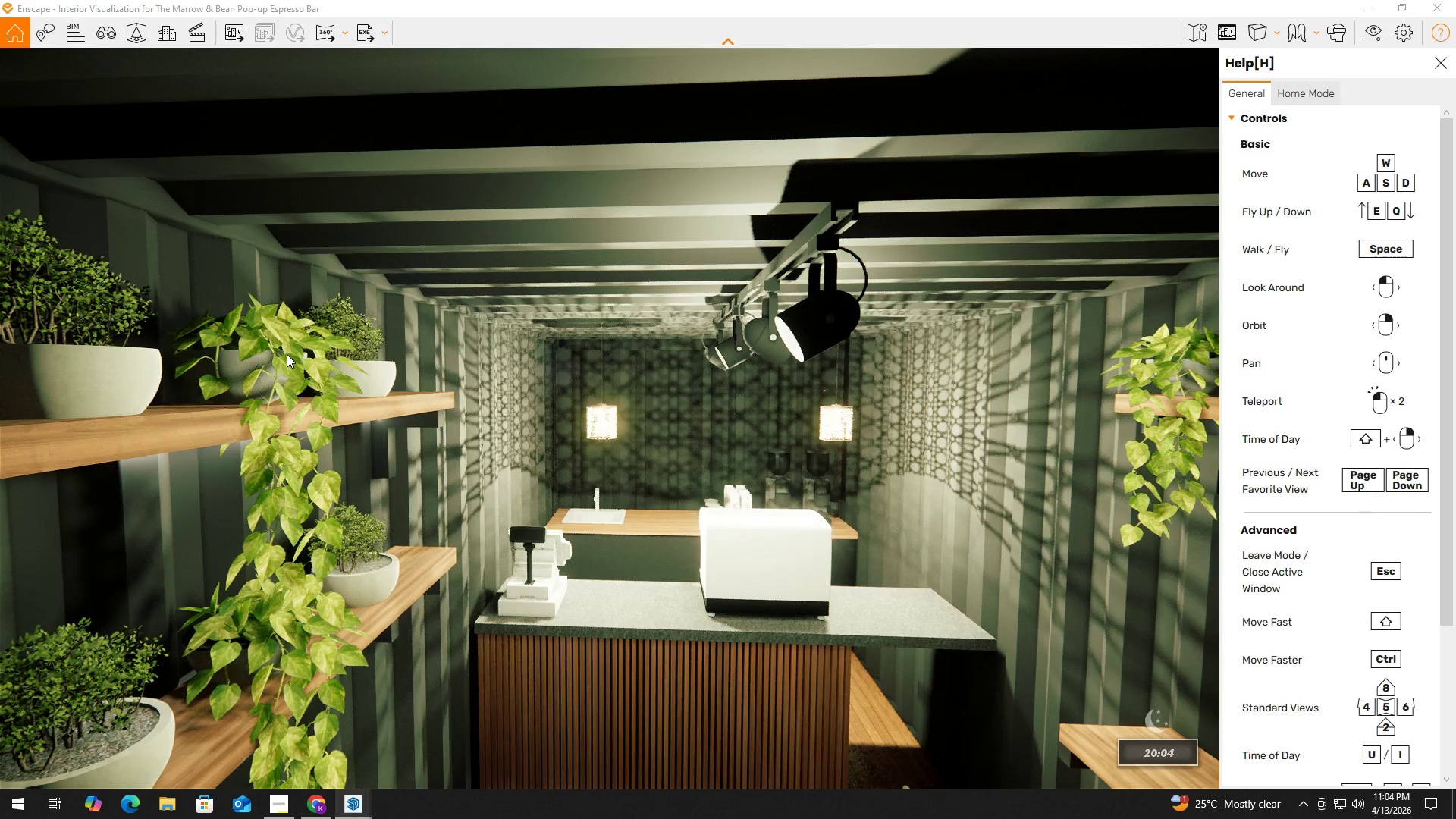 
key(Shift+ShiftLeft)
 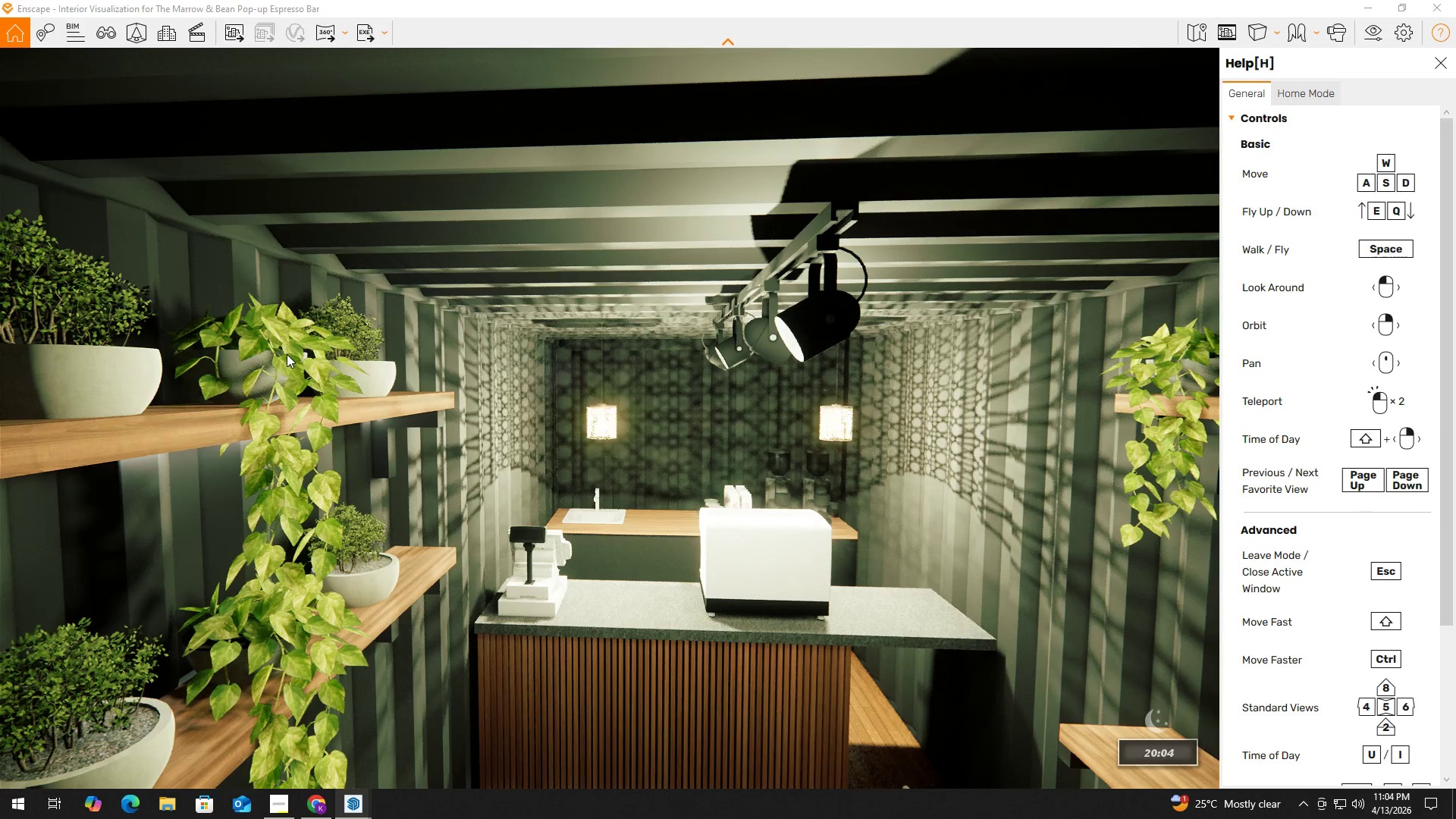 
key(Shift+ShiftLeft)
 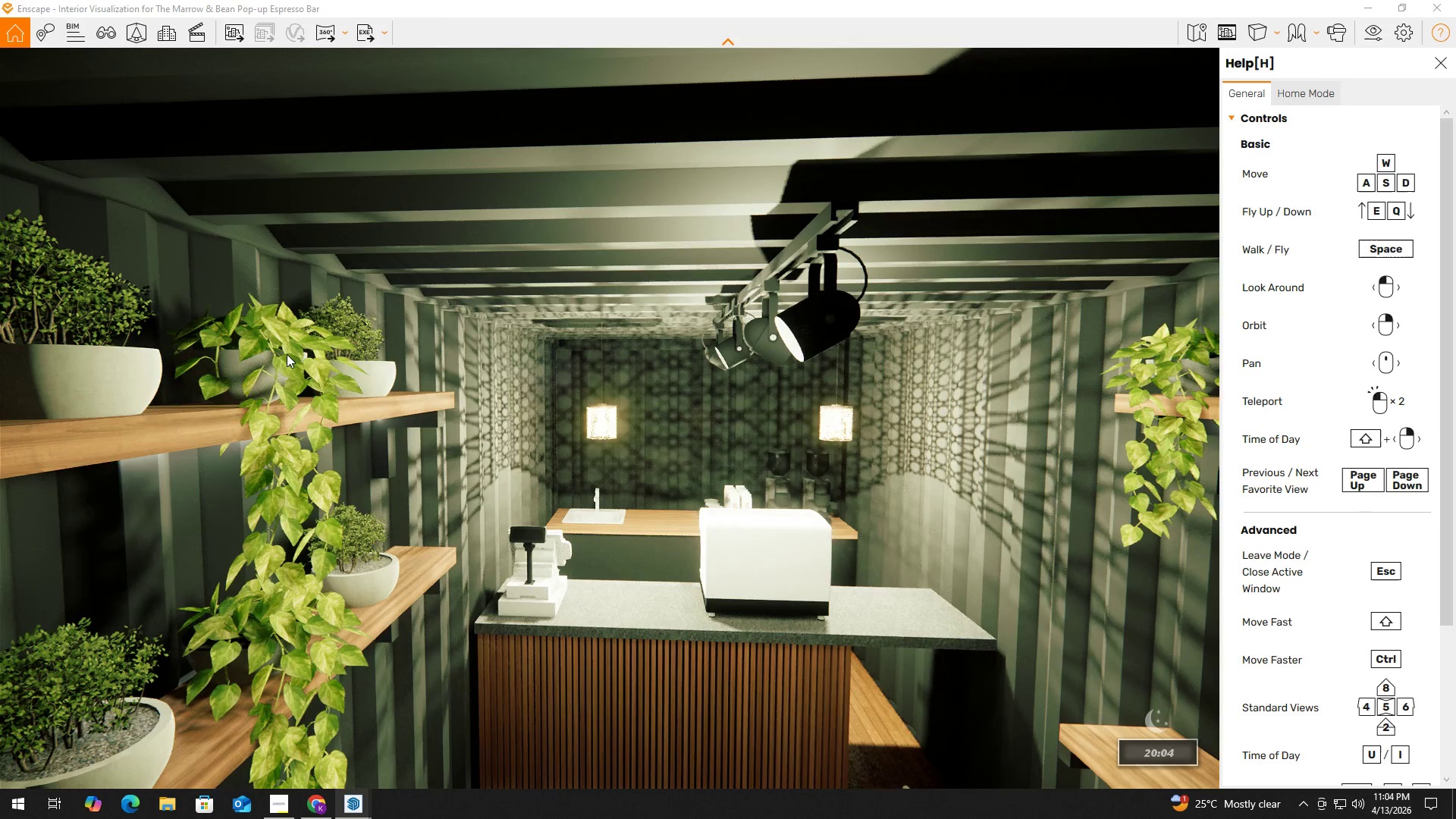 
key(Shift+ShiftLeft)
 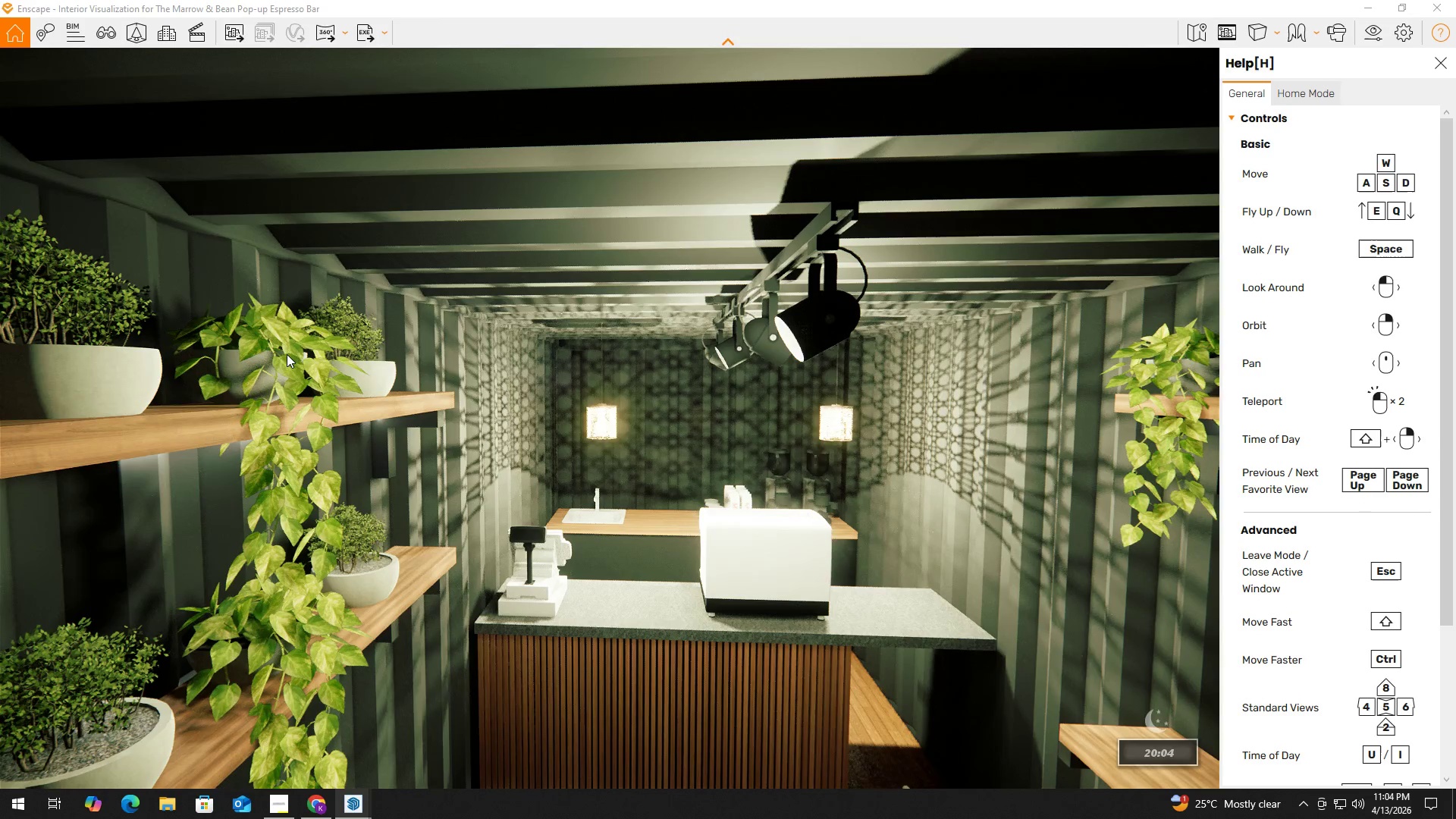 
key(Shift+ShiftLeft)
 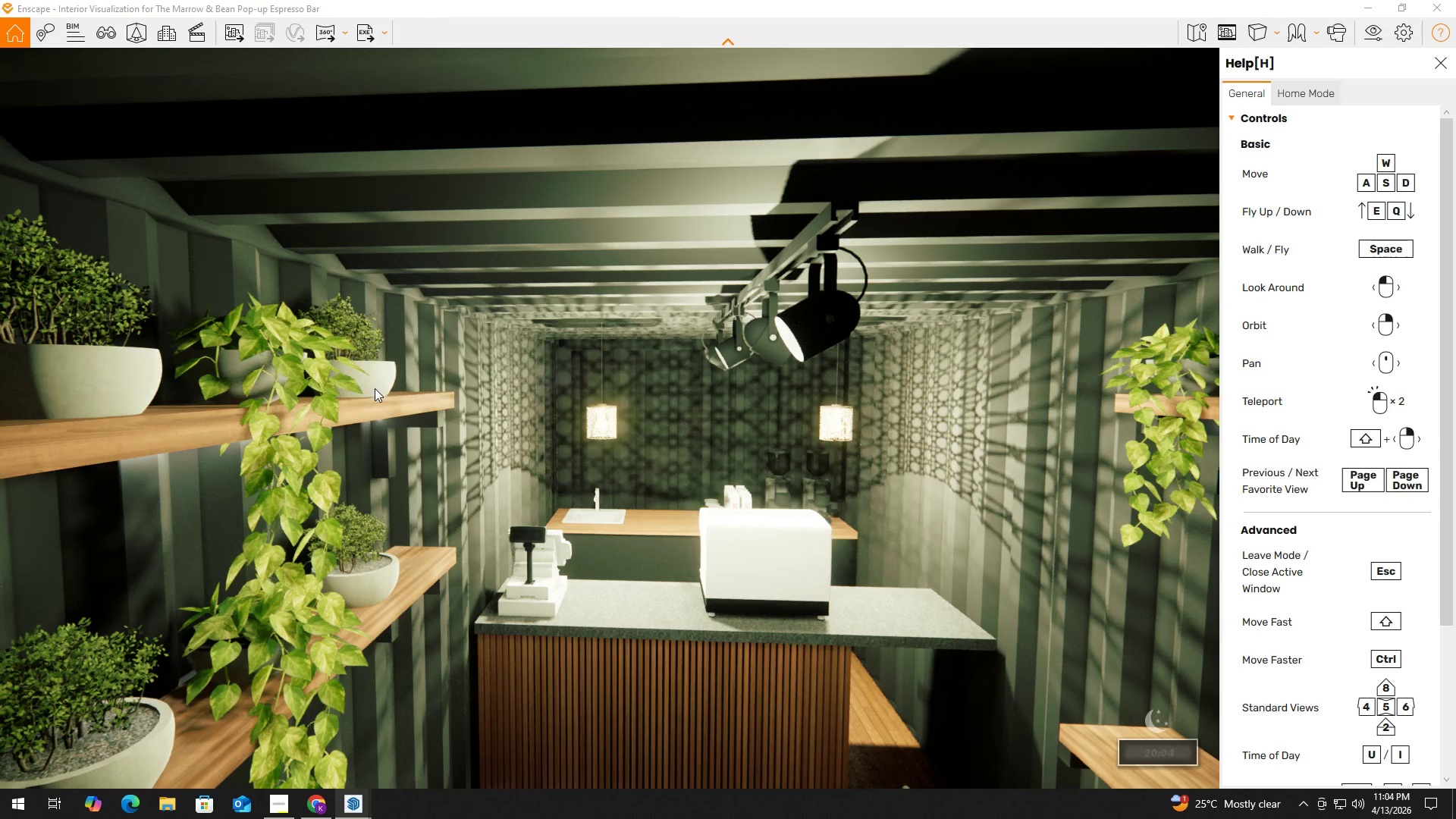 
scroll: coordinate [488, 424], scroll_direction: down, amount: 1.0
 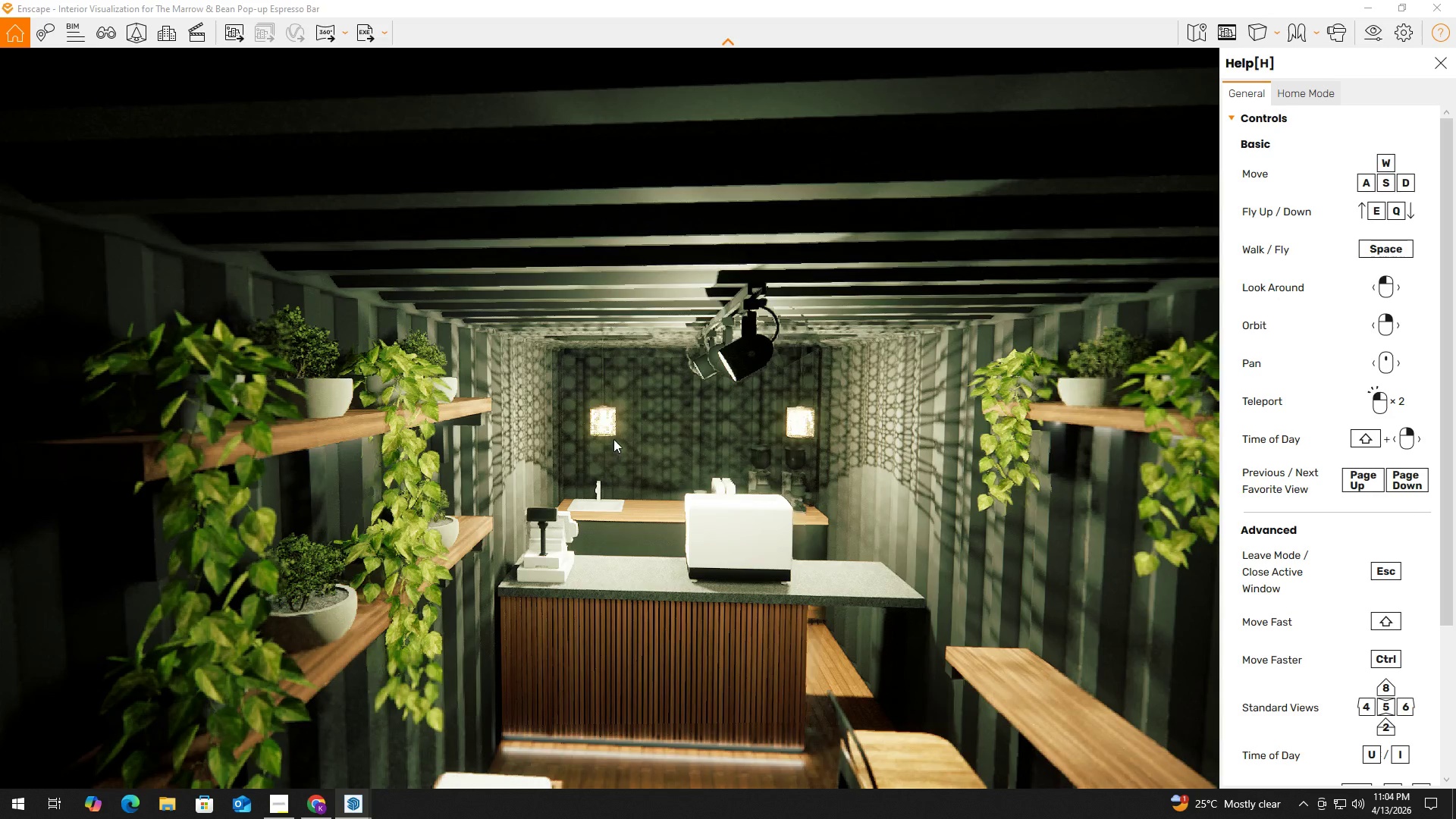 
hold_key(key=S, duration=2.75)
 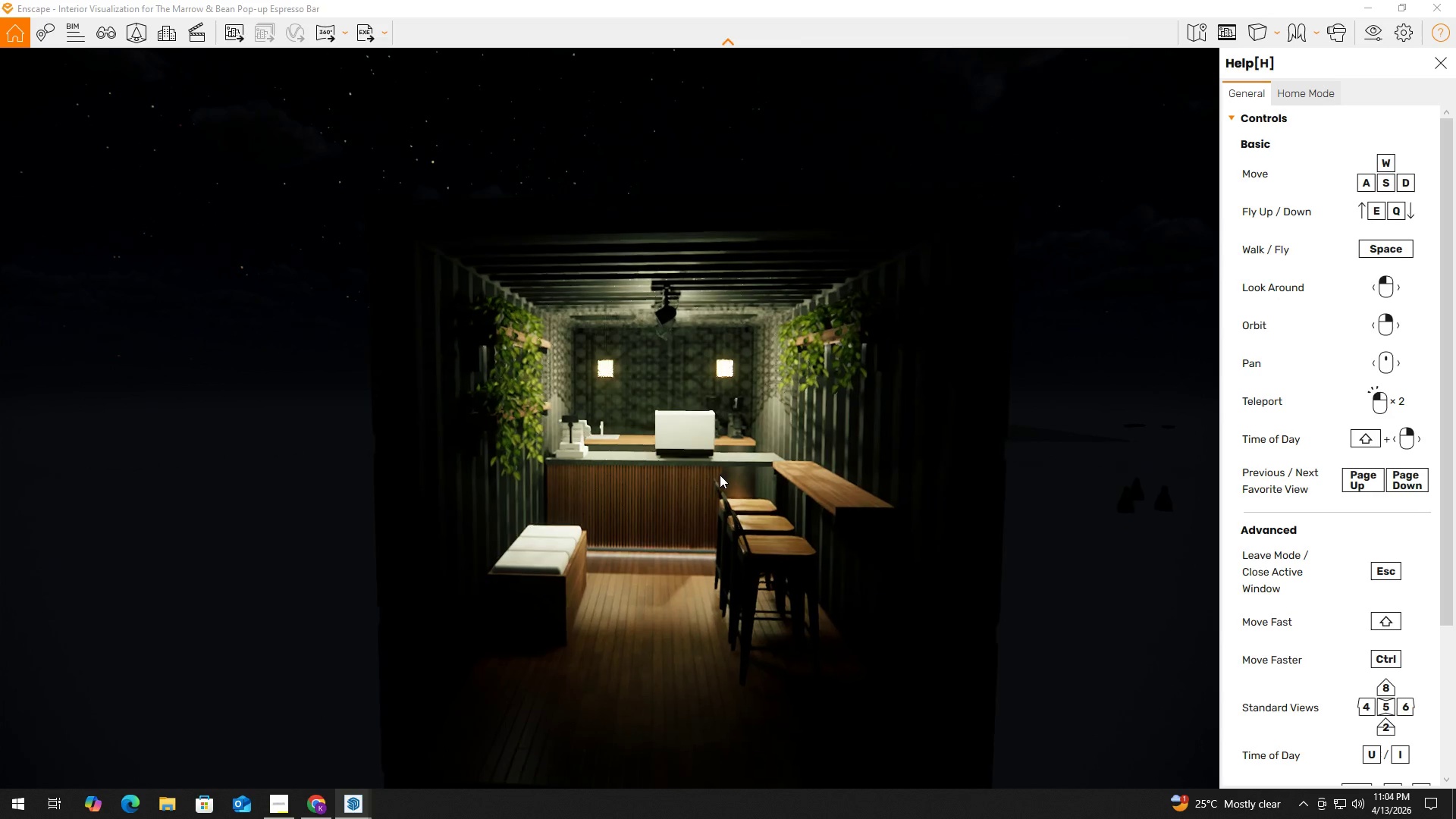 
hold_key(key=E, duration=0.38)
 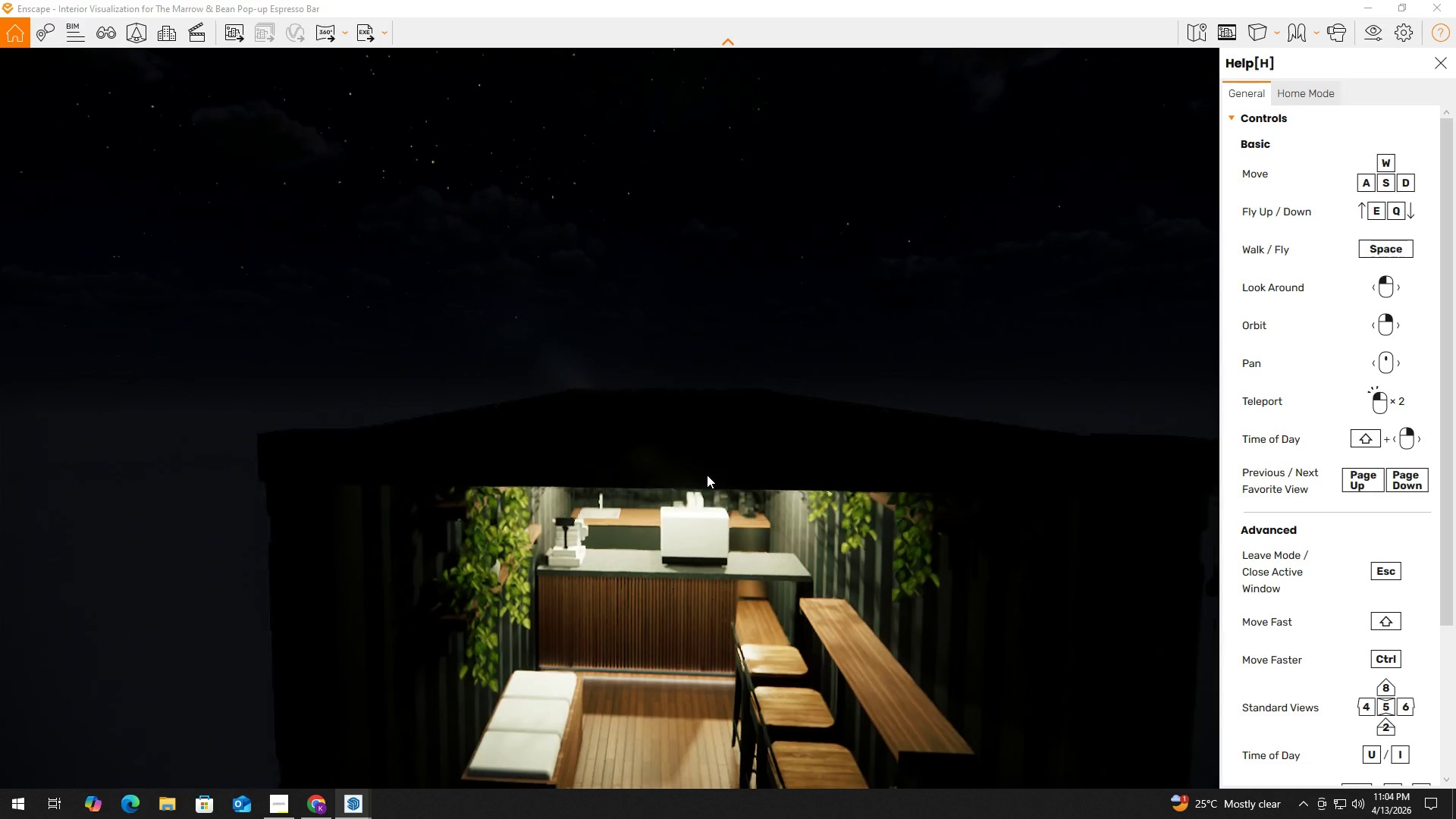 
hold_key(key=Q, duration=0.97)
 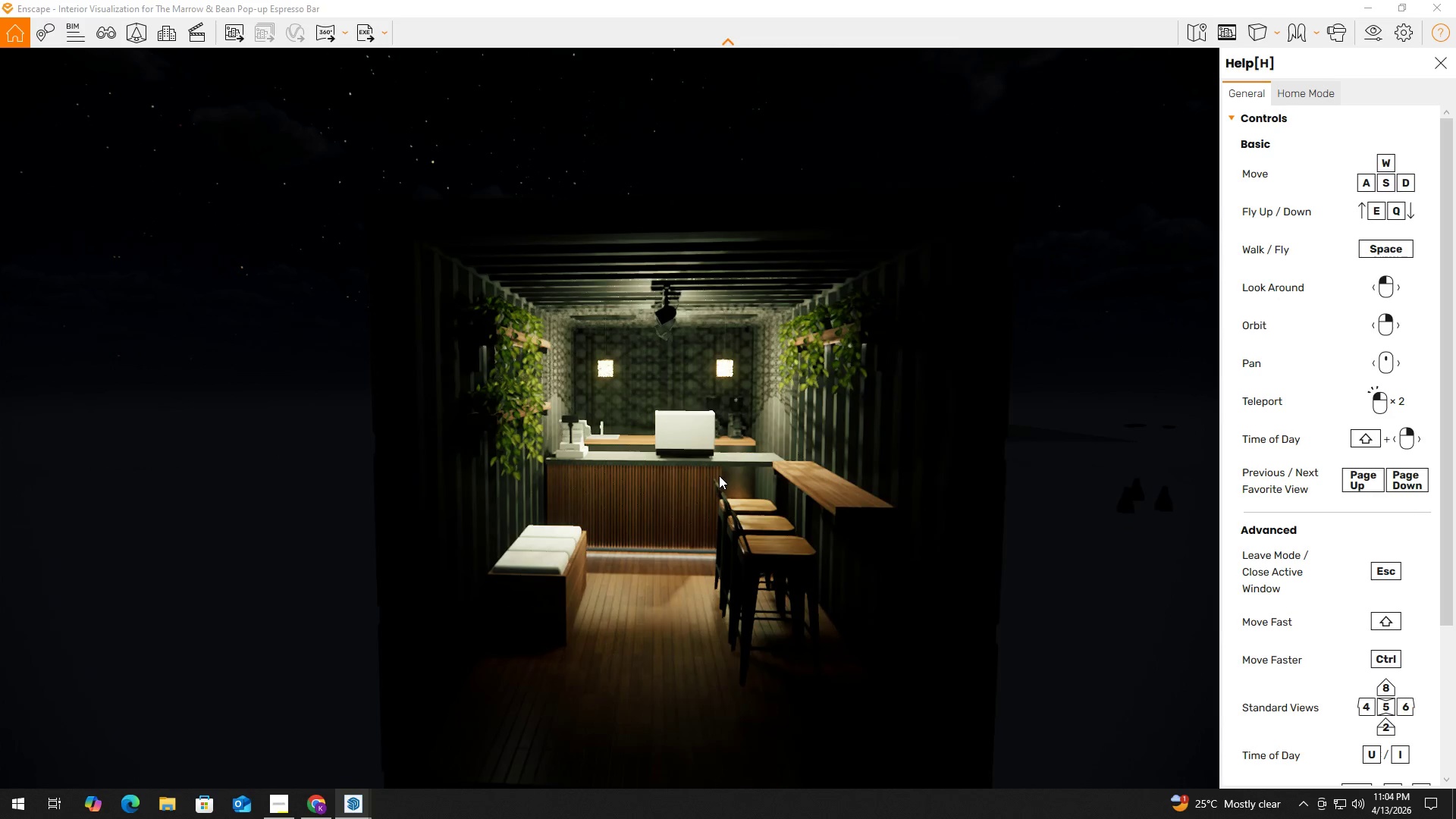 
type(wwq)
 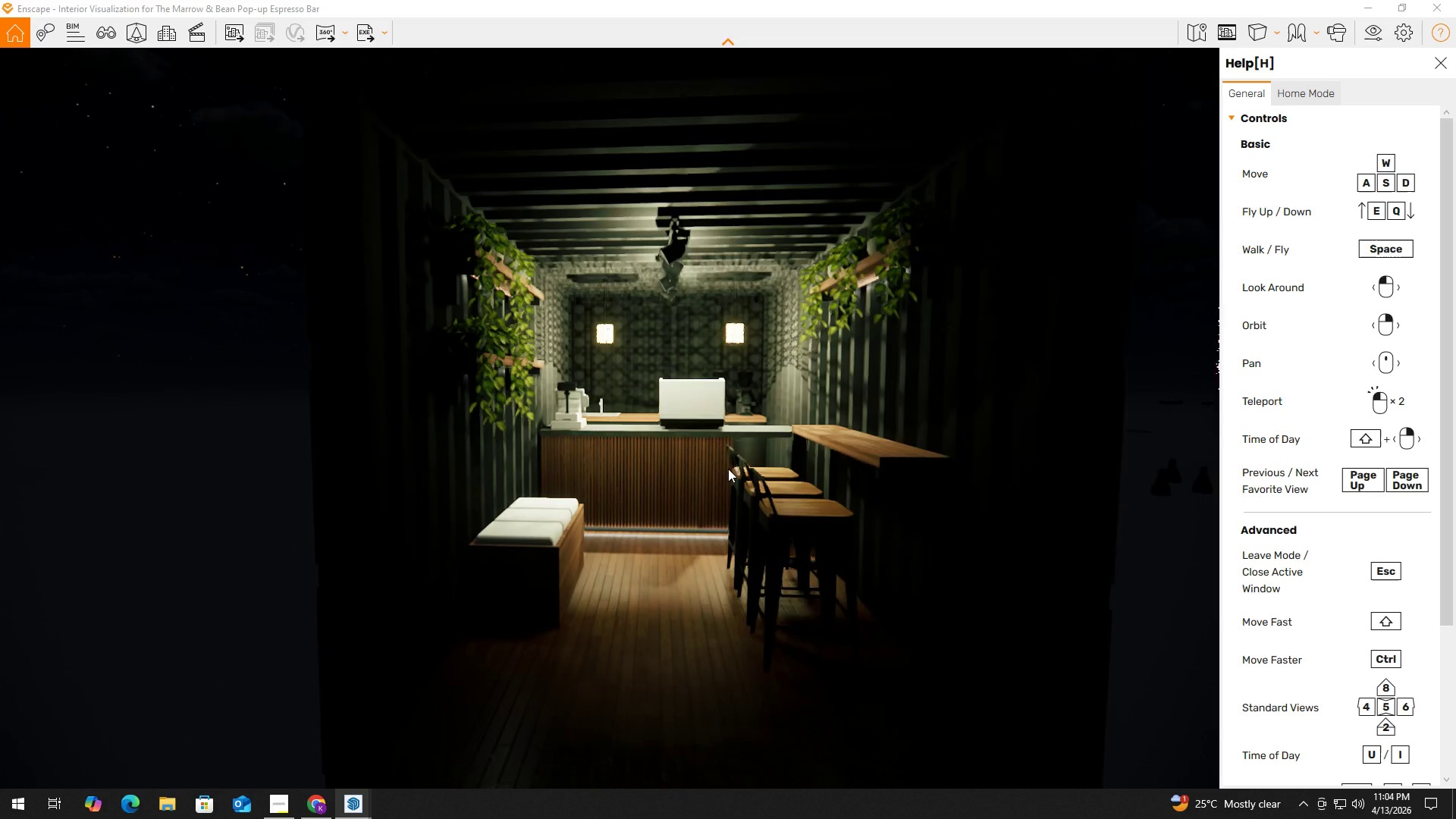 
hold_key(key=W, duration=0.41)
 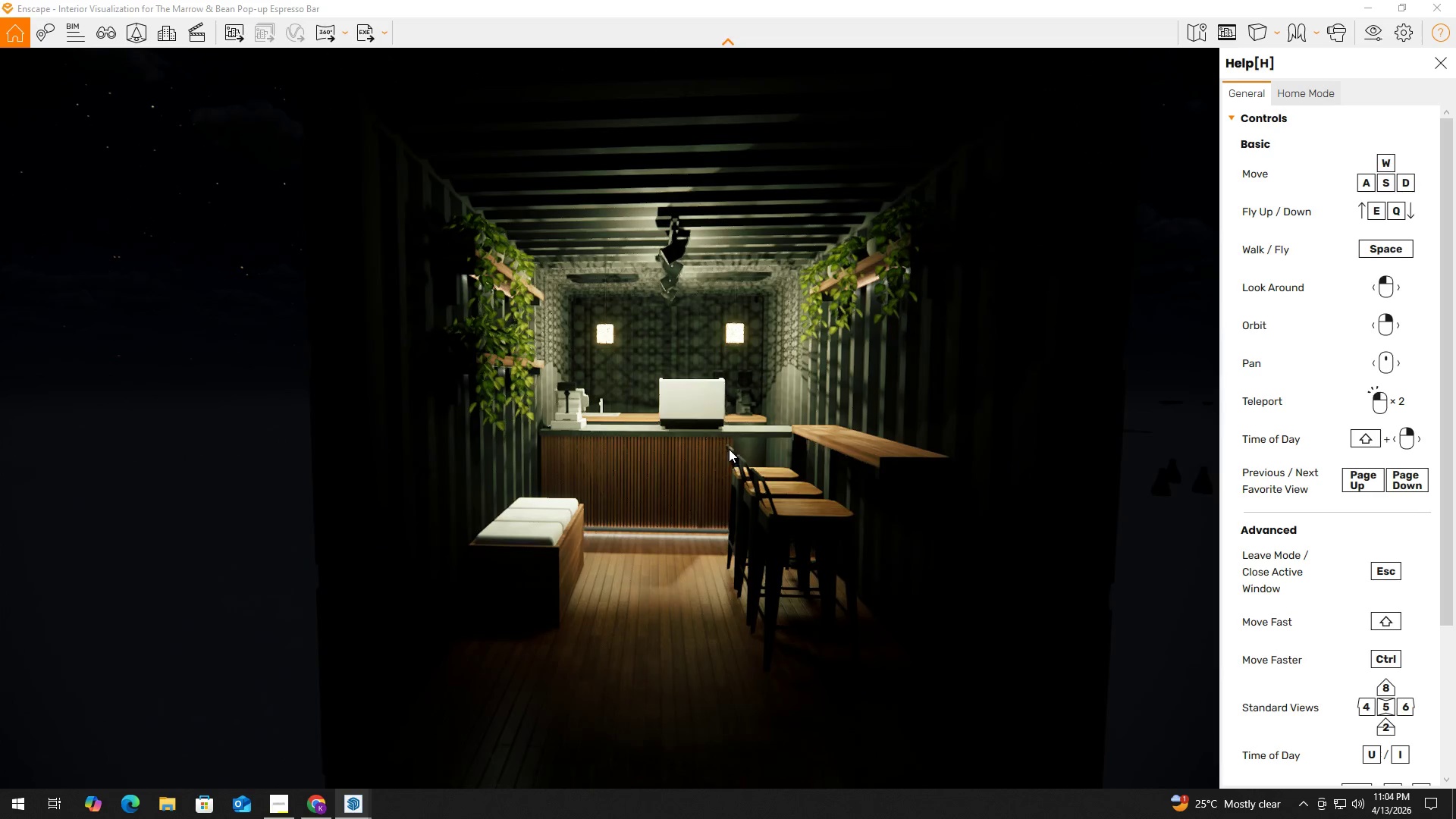 
type(qe)
 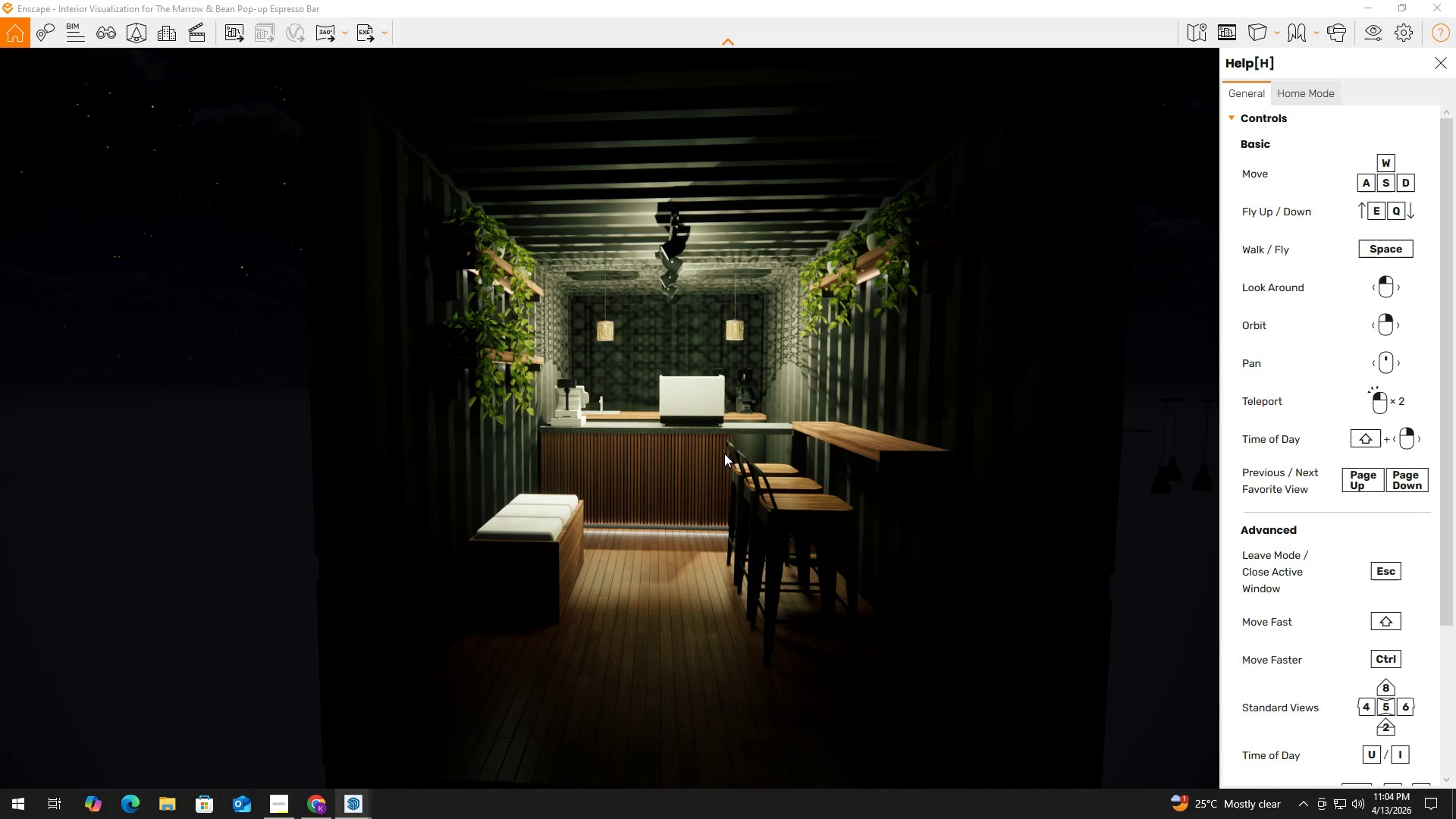 
wait(10.28)
 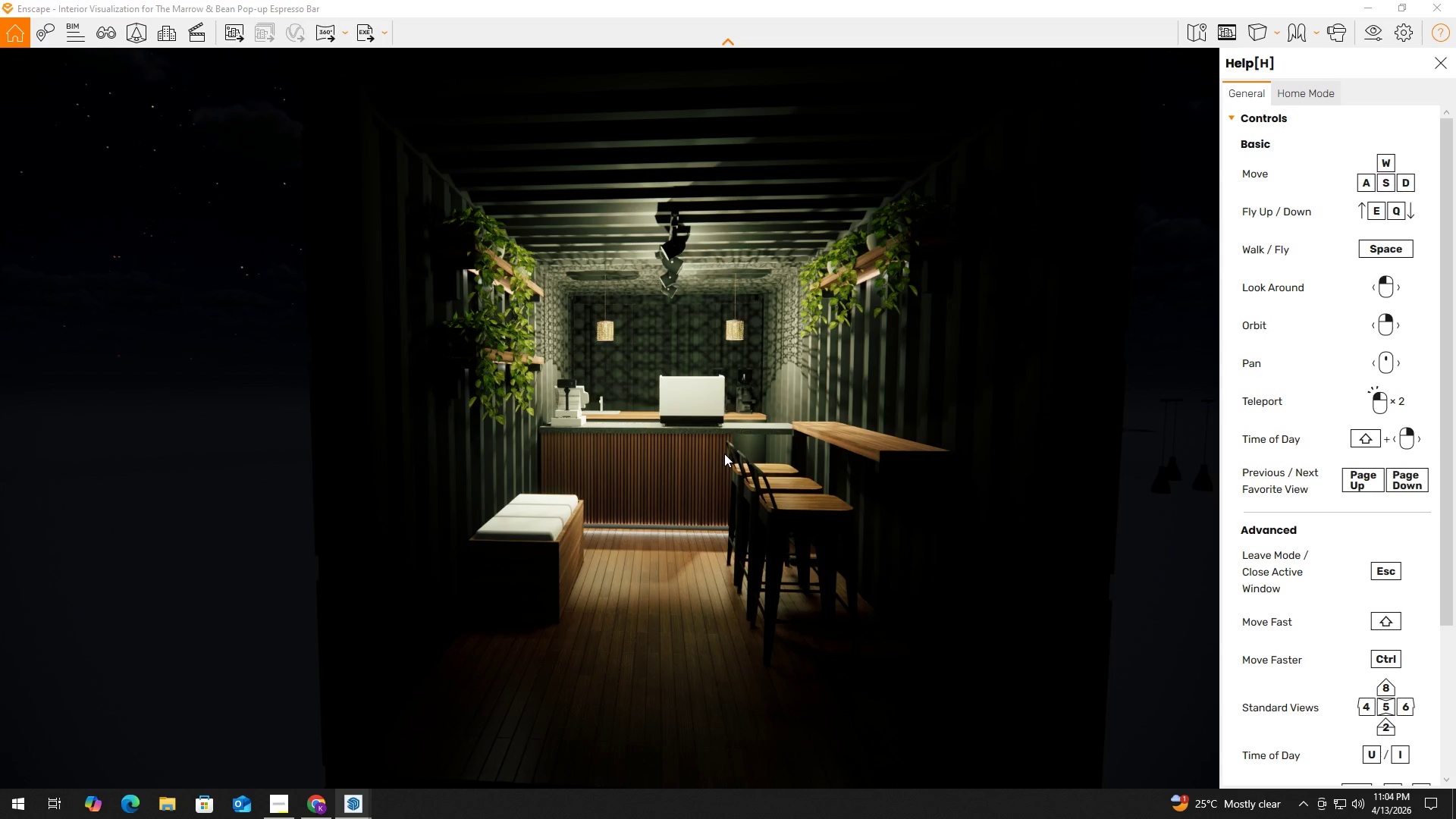 
key(Alt+Tab)
 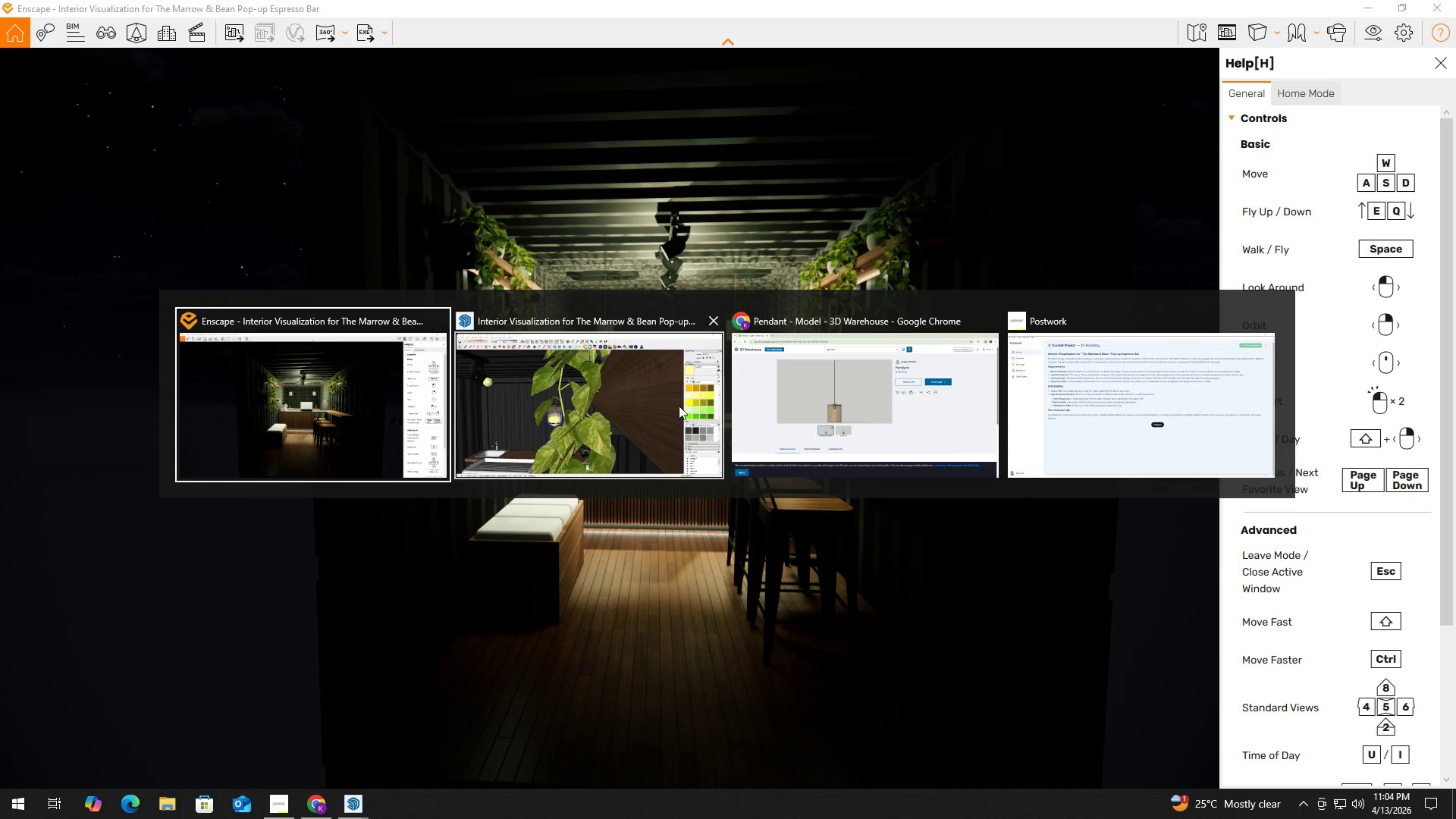 
left_click([600, 384])
 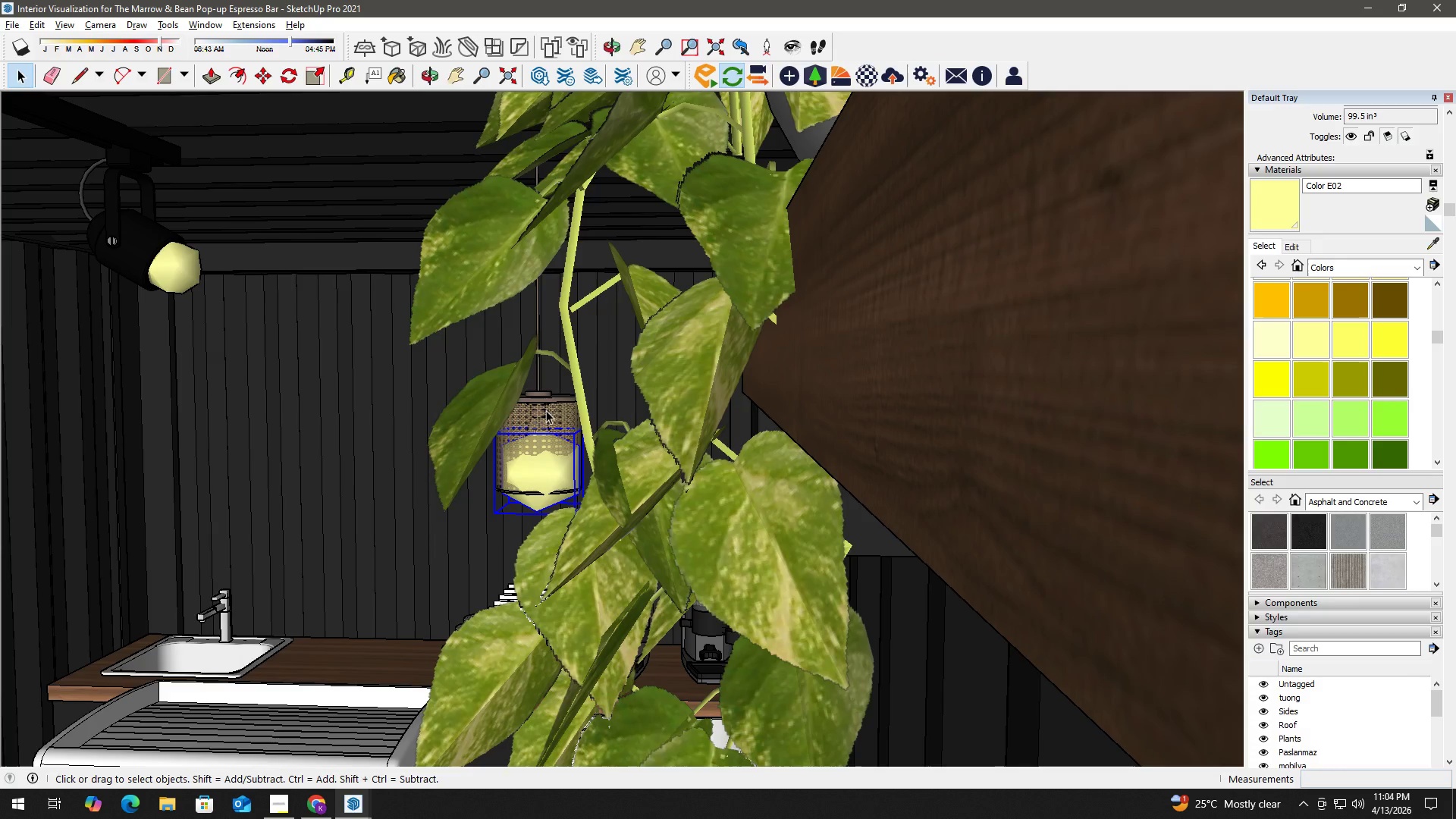 
key(H)
 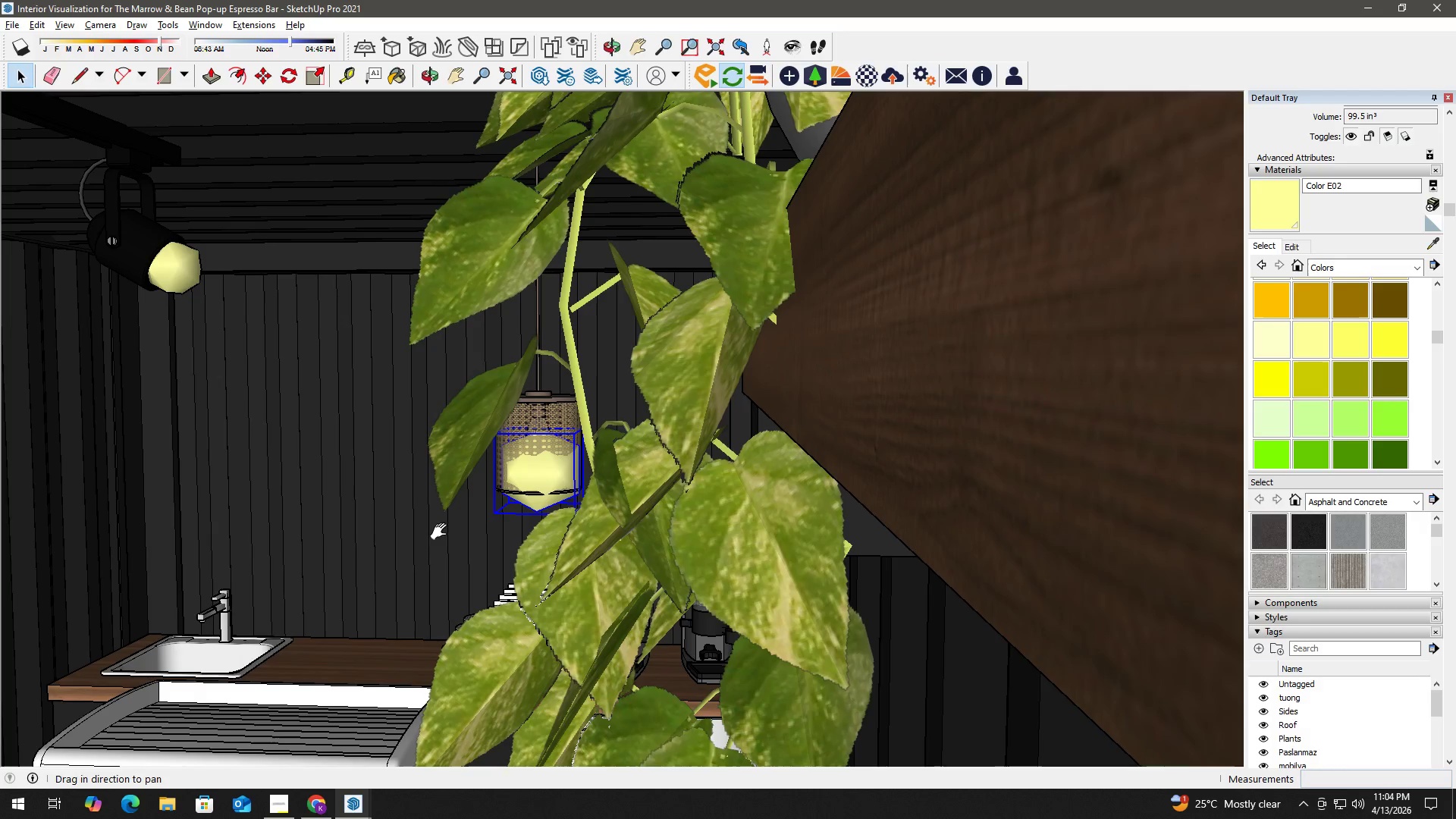 
left_click_drag(start_coordinate=[444, 531], to_coordinate=[695, 444])
 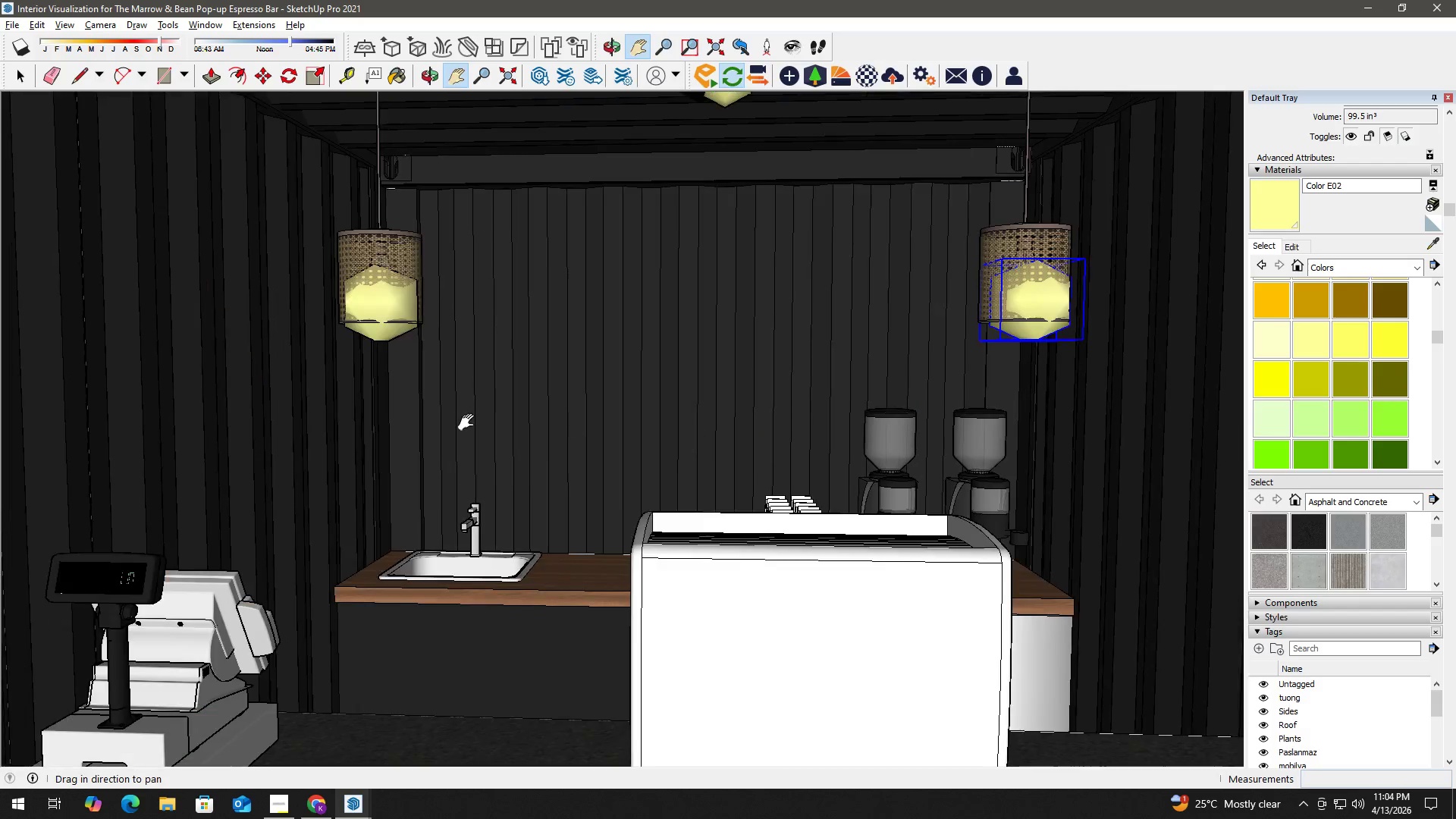 
key(Space)
 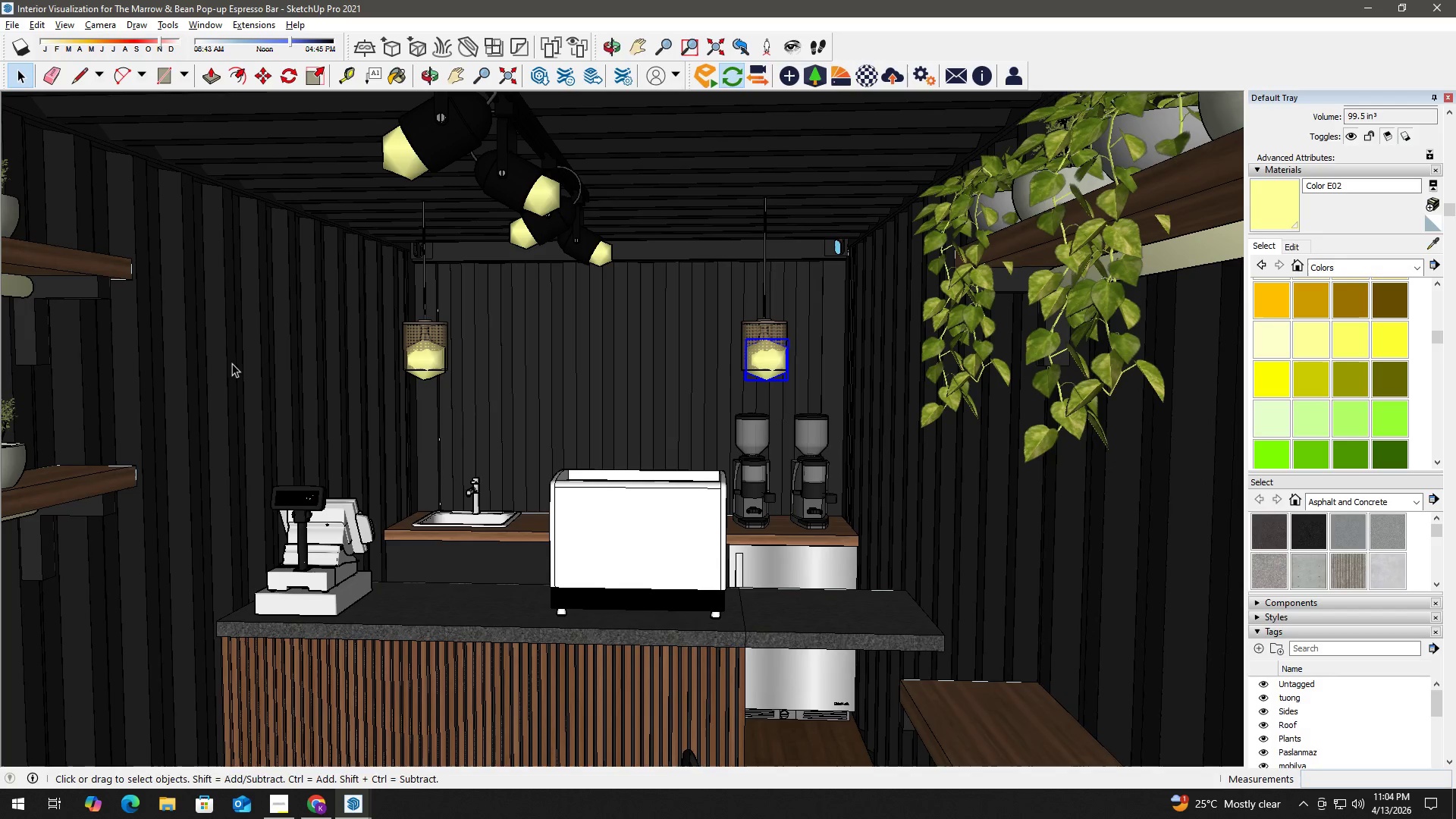 
scroll: coordinate [477, 426], scroll_direction: down, amount: 7.0
 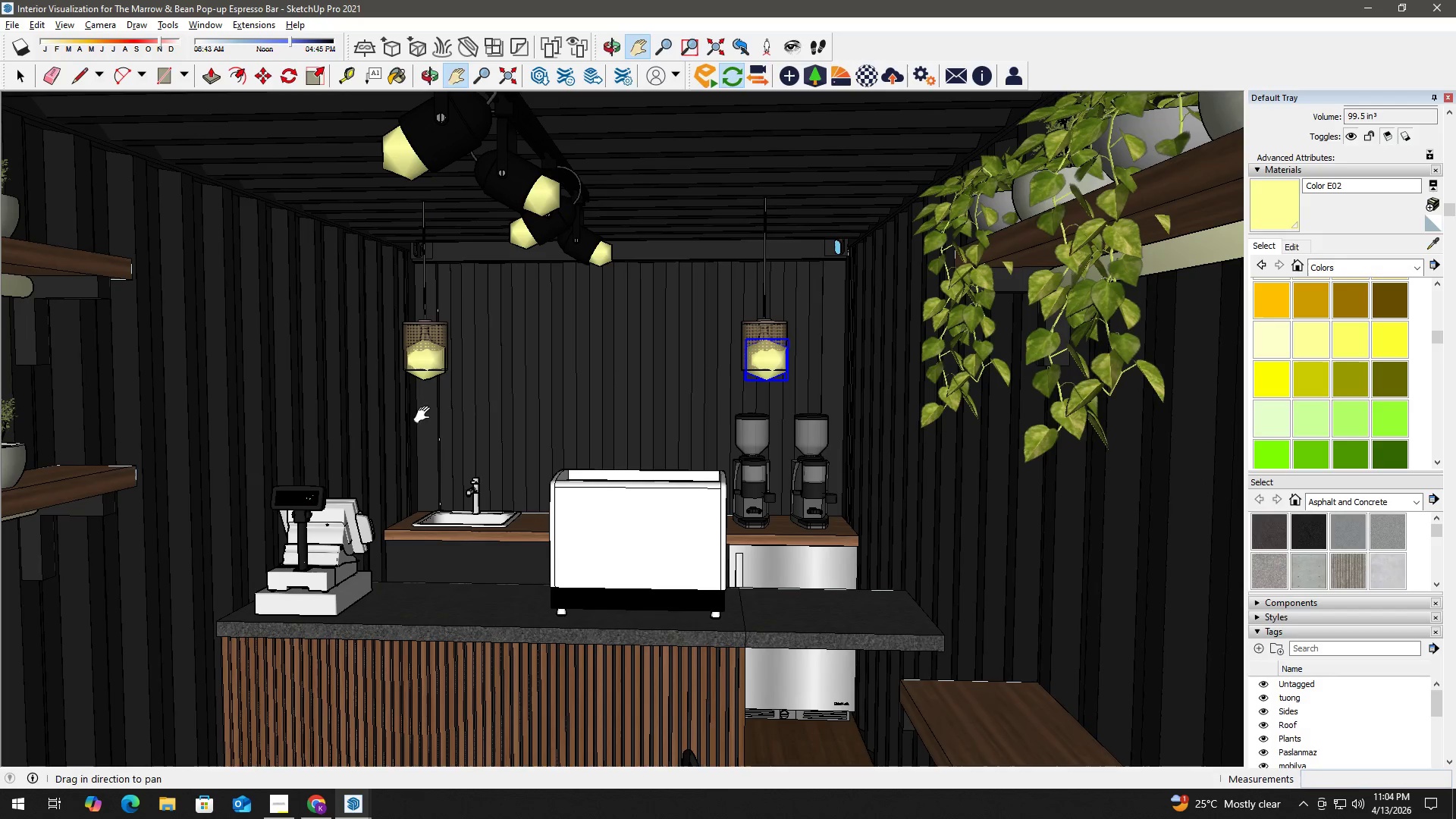 
key(H)
 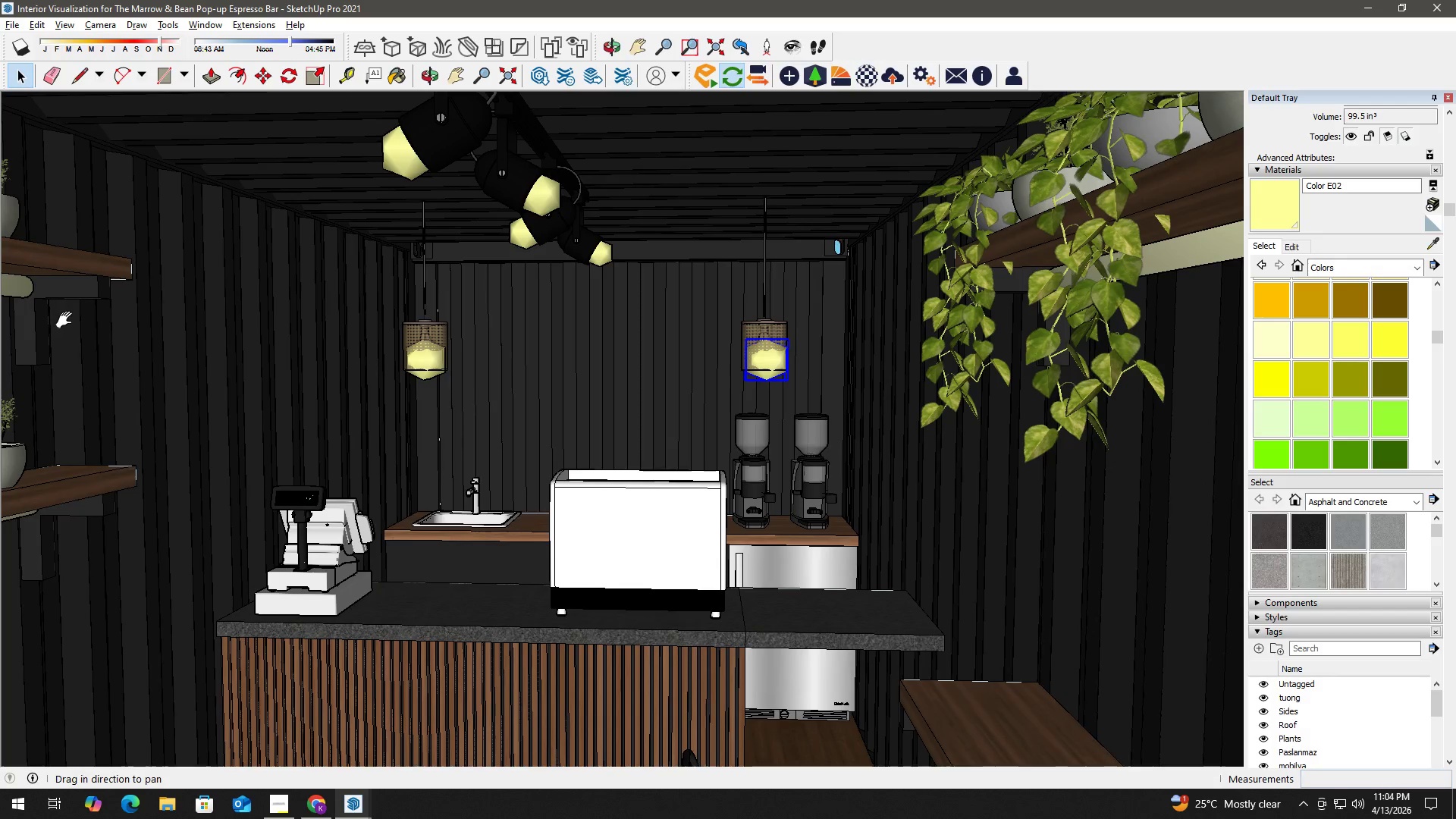 
left_click_drag(start_coordinate=[74, 320], to_coordinate=[296, 341])
 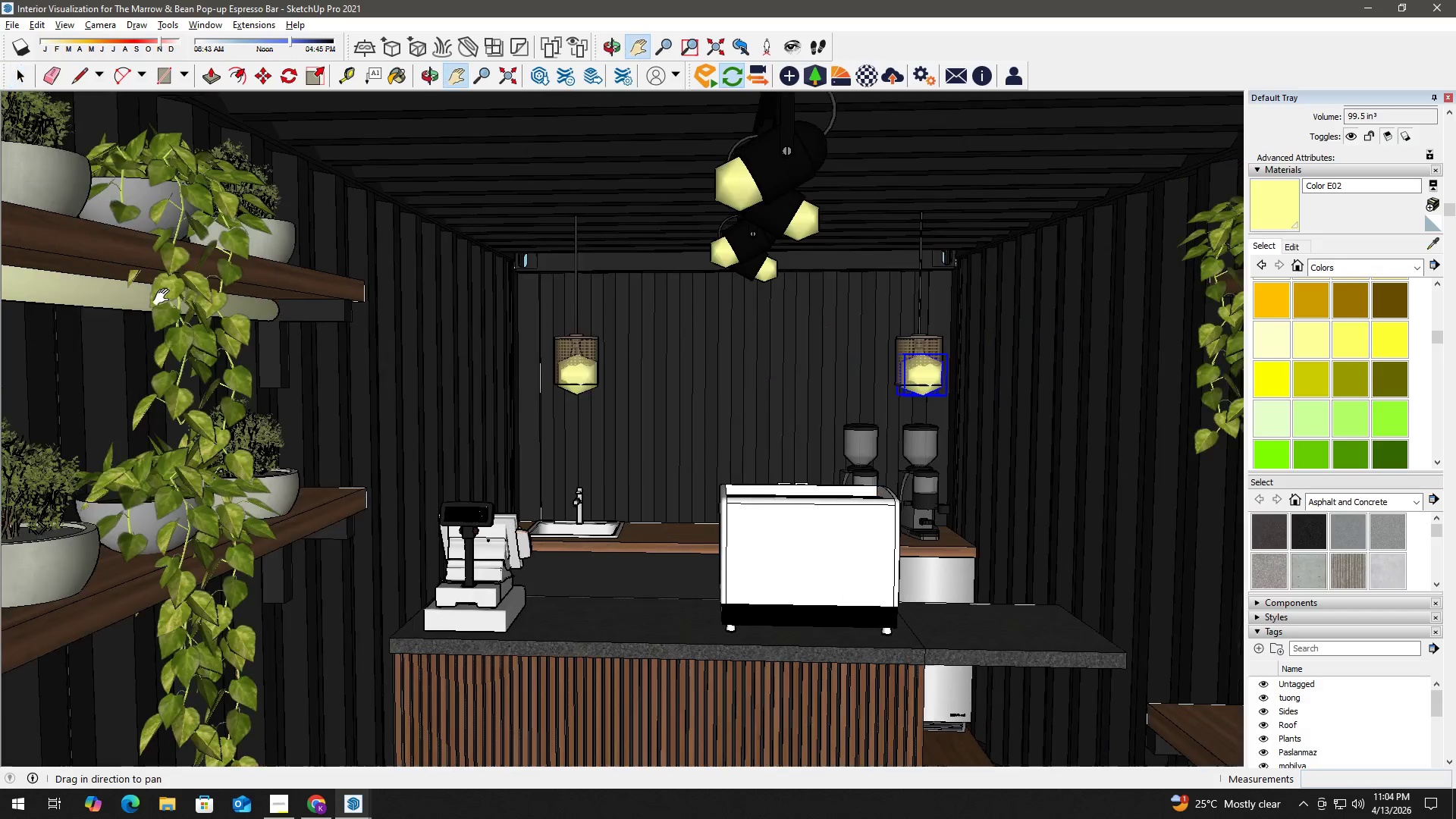 
key(Space)
 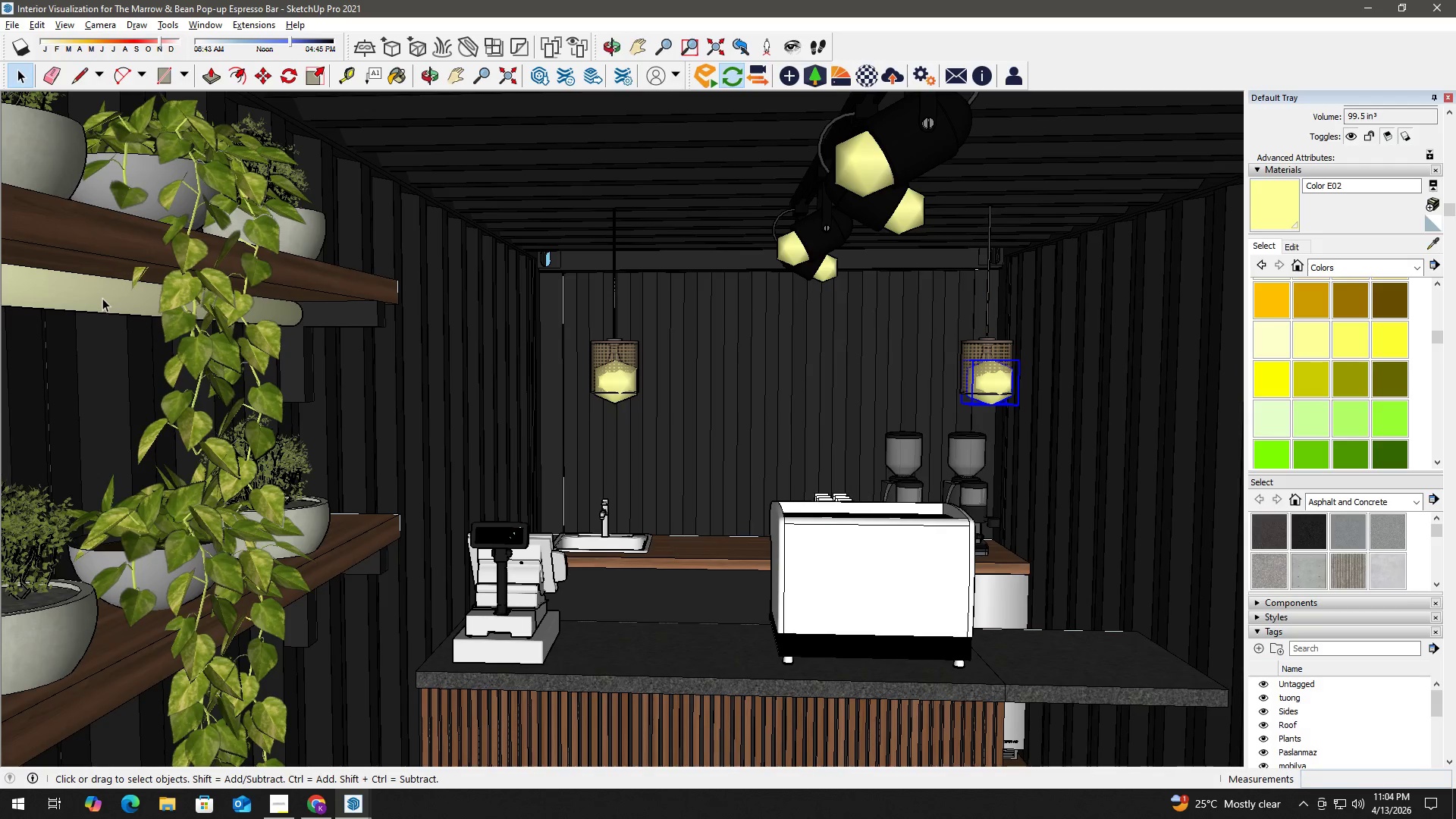 
scroll: coordinate [108, 284], scroll_direction: up, amount: 3.0
 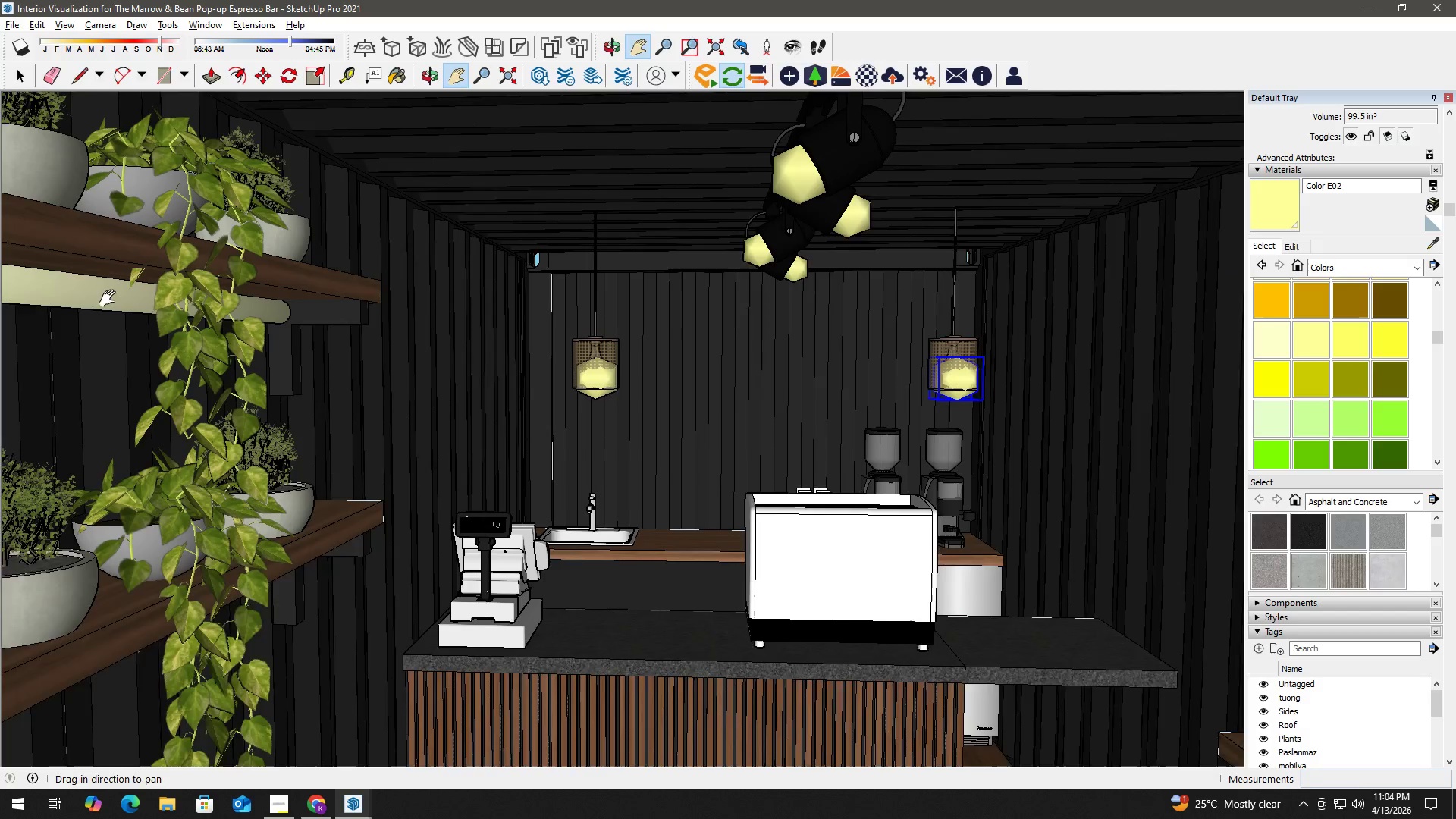 
double_click([102, 298])
 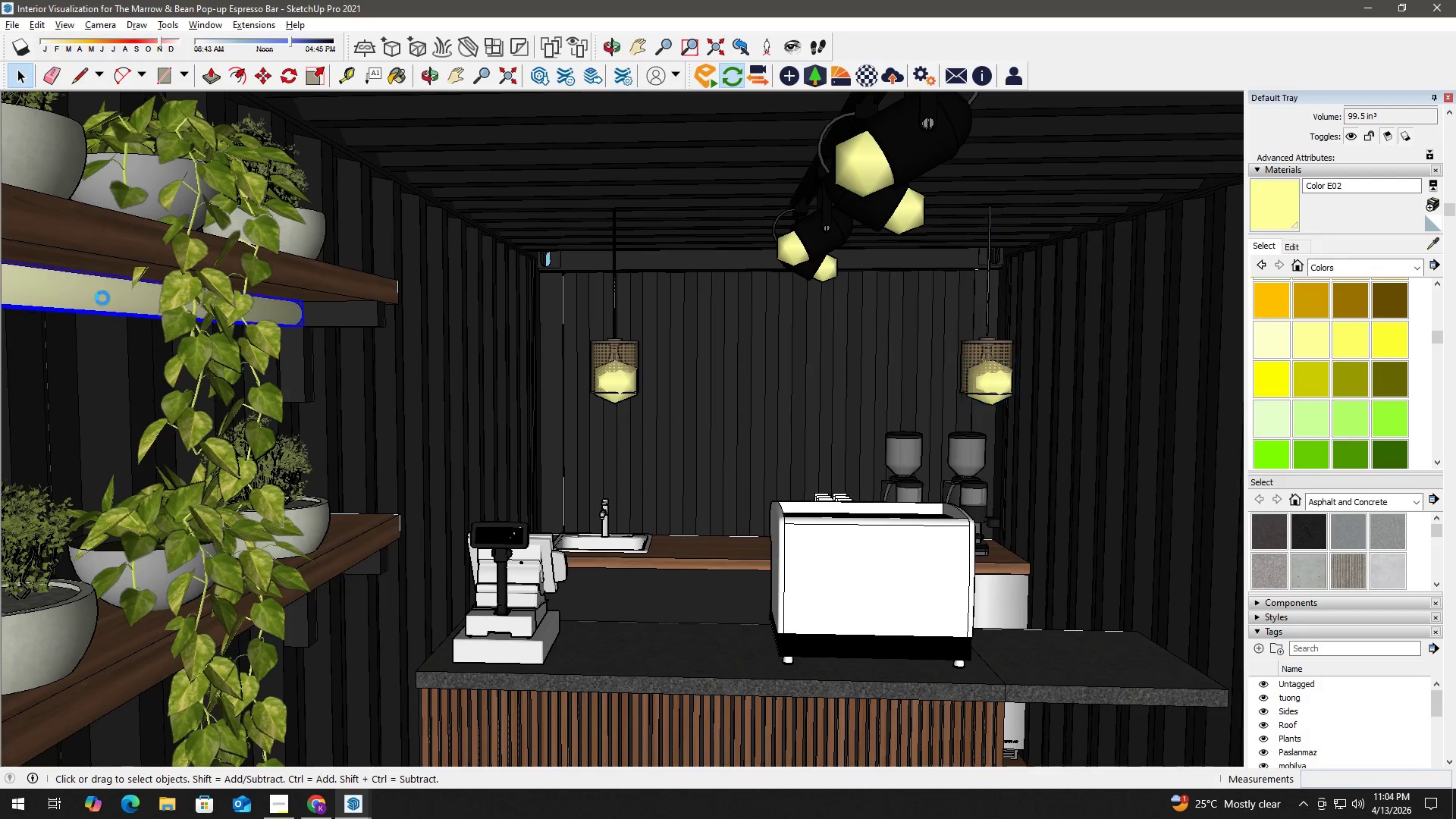 
triple_click([102, 298])
 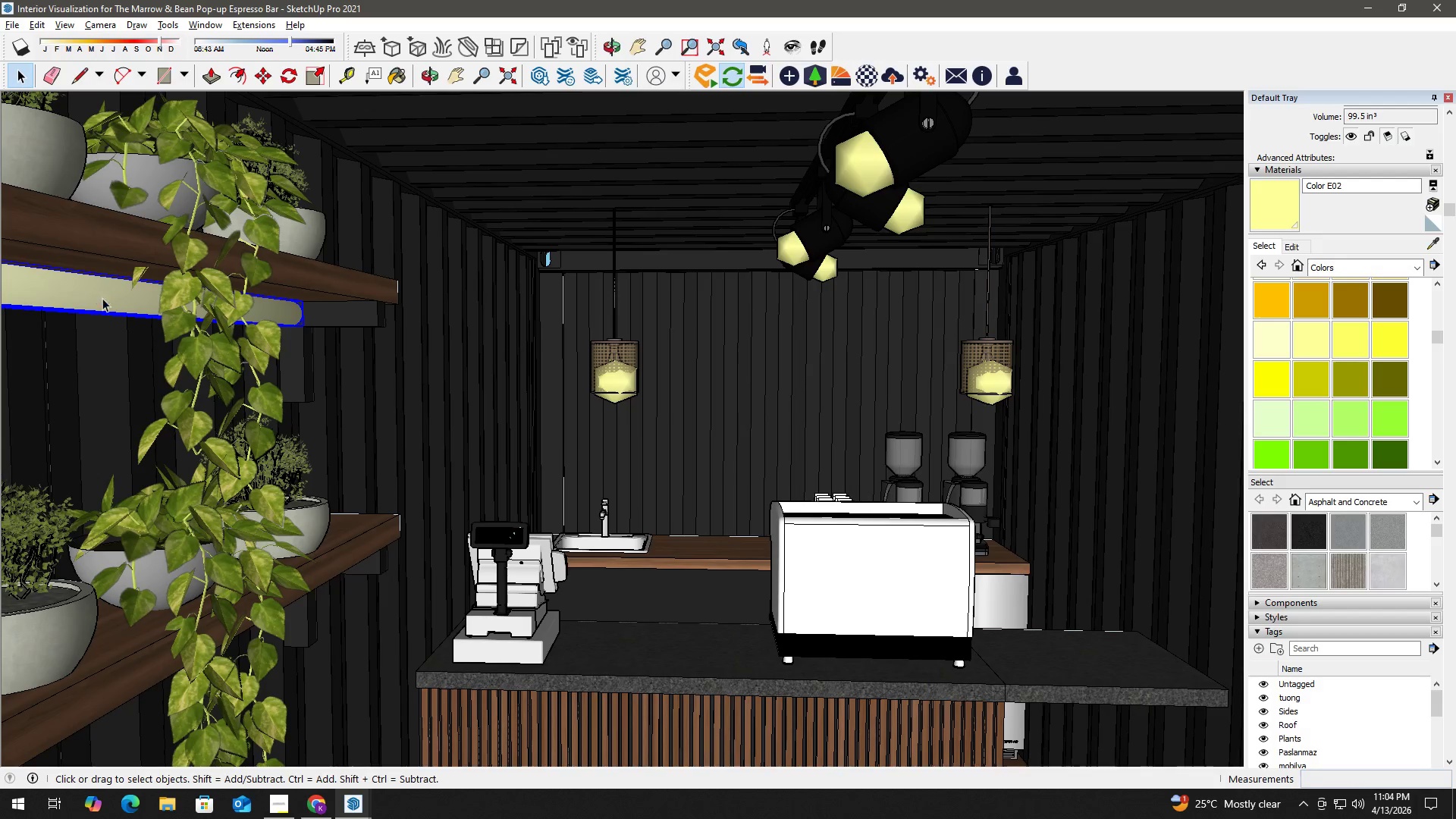 
triple_click([102, 298])
 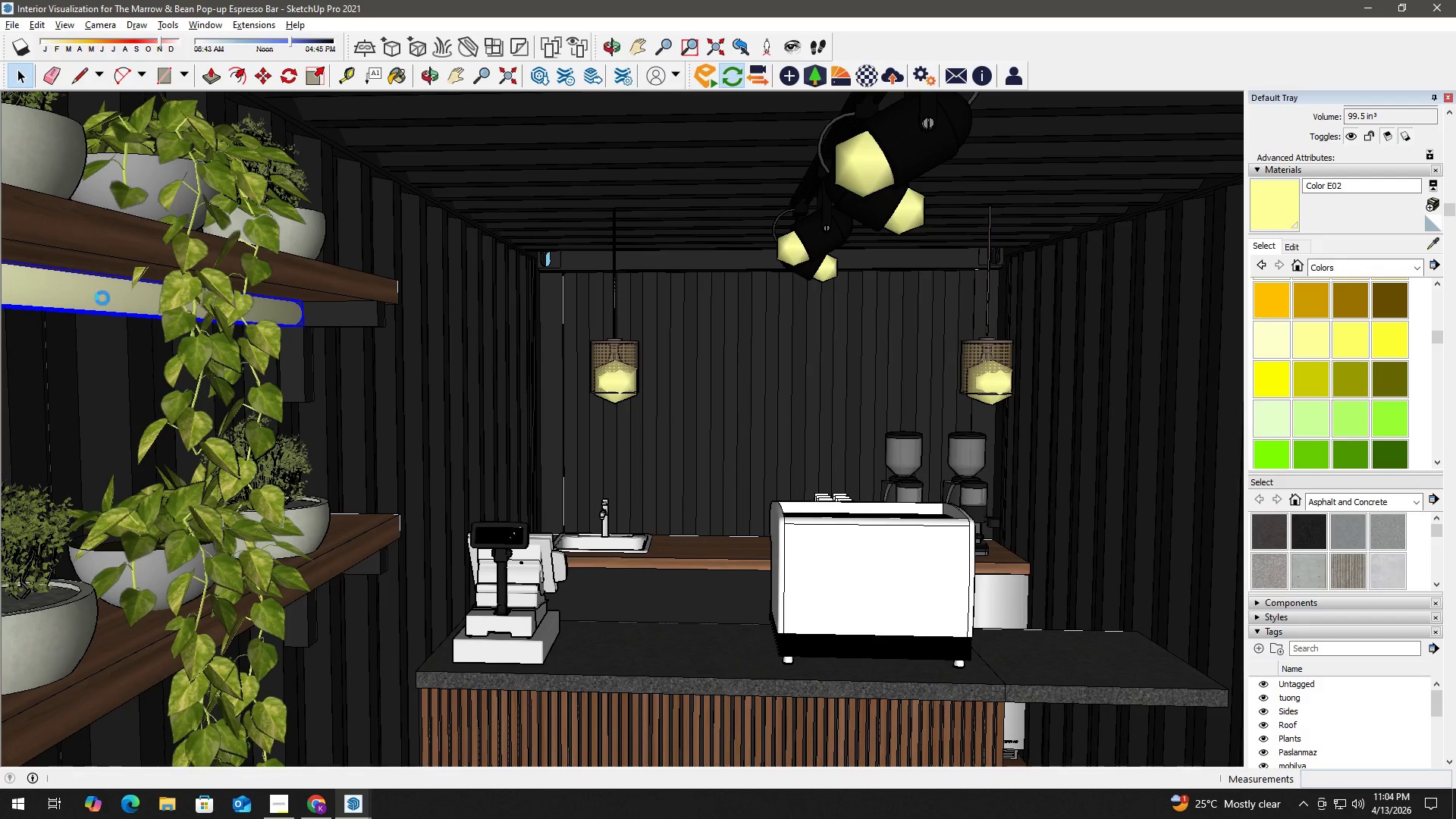 
triple_click([102, 298])
 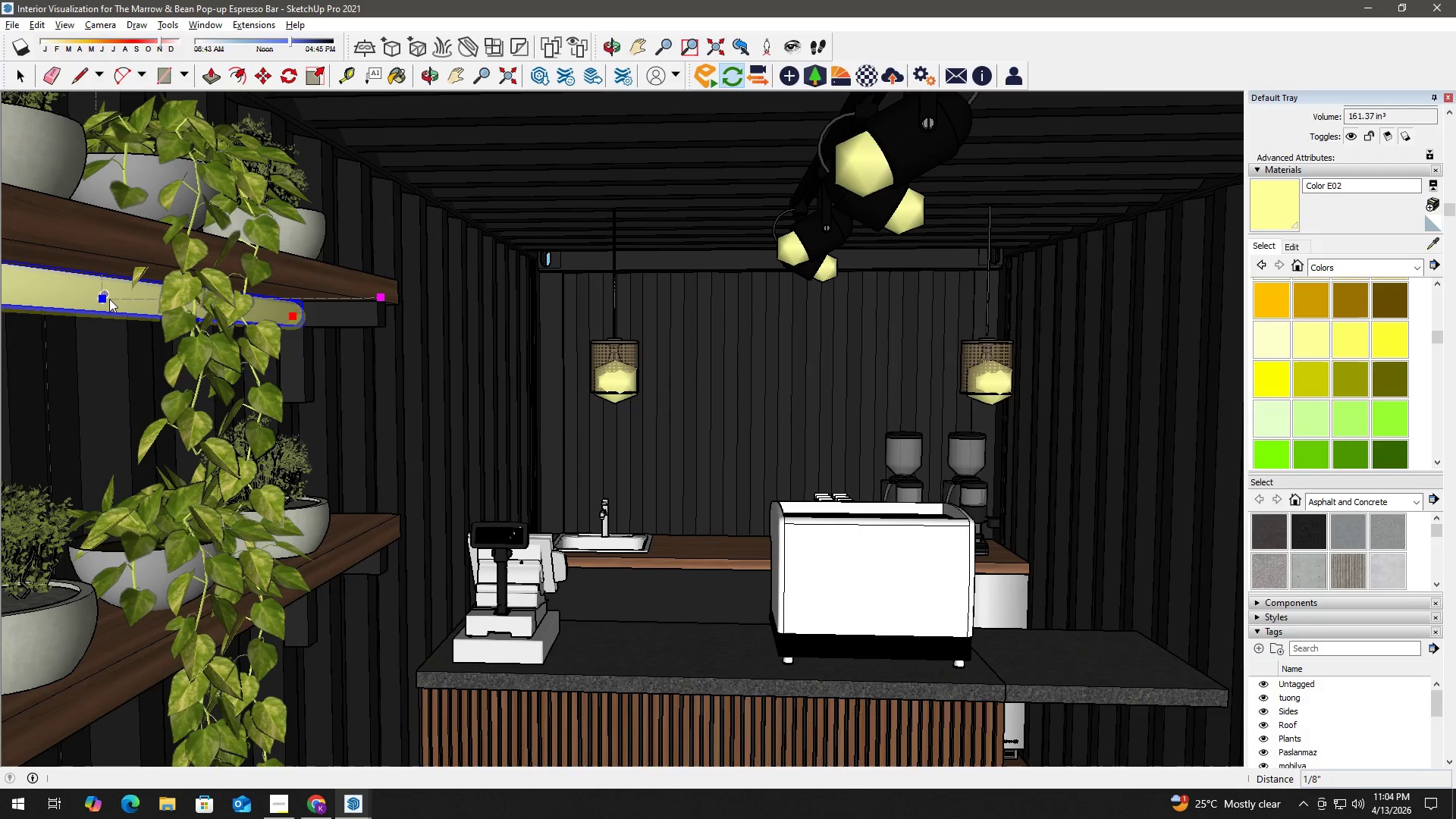 
key(Escape)
 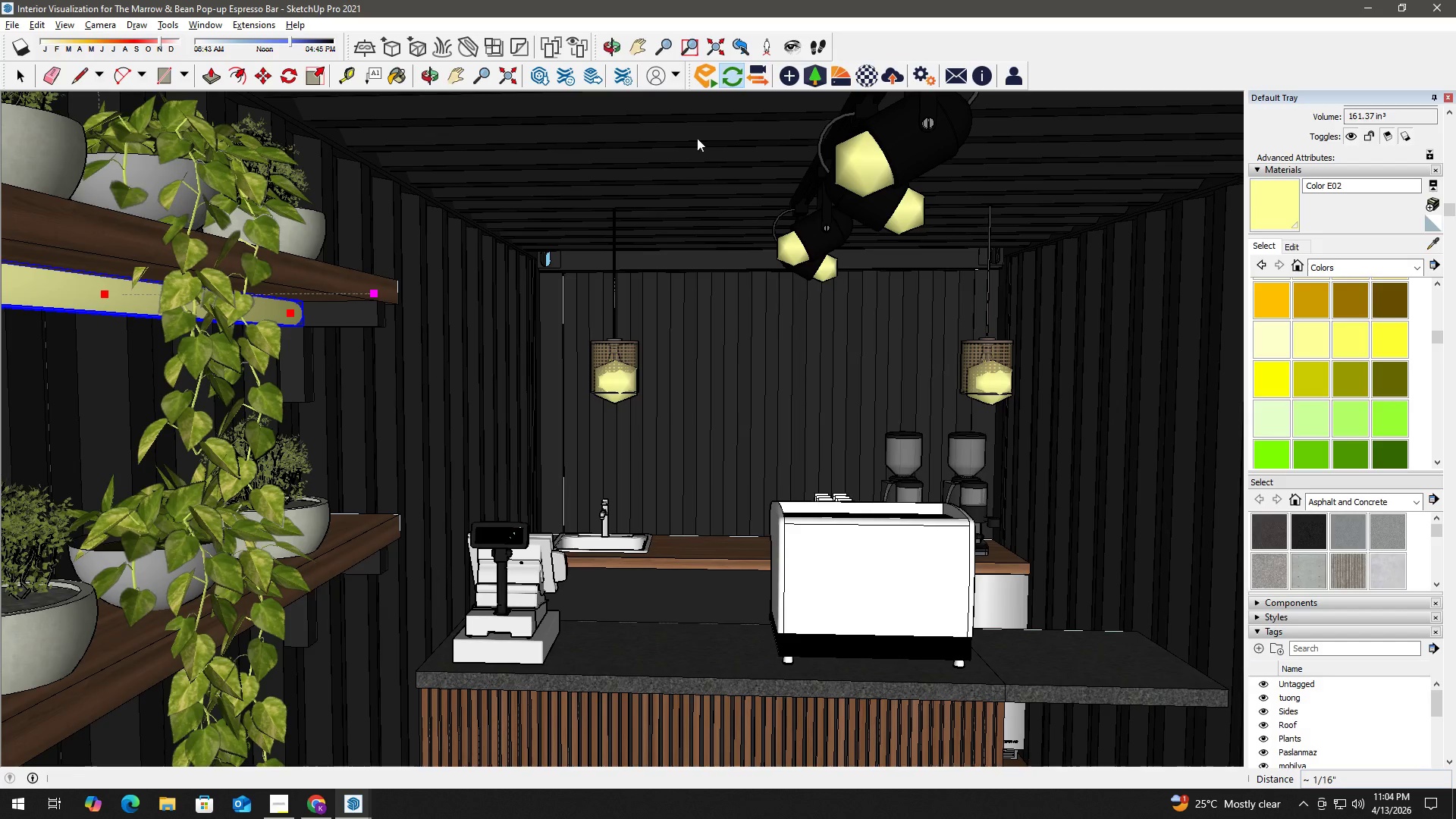 
left_click([785, 75])
 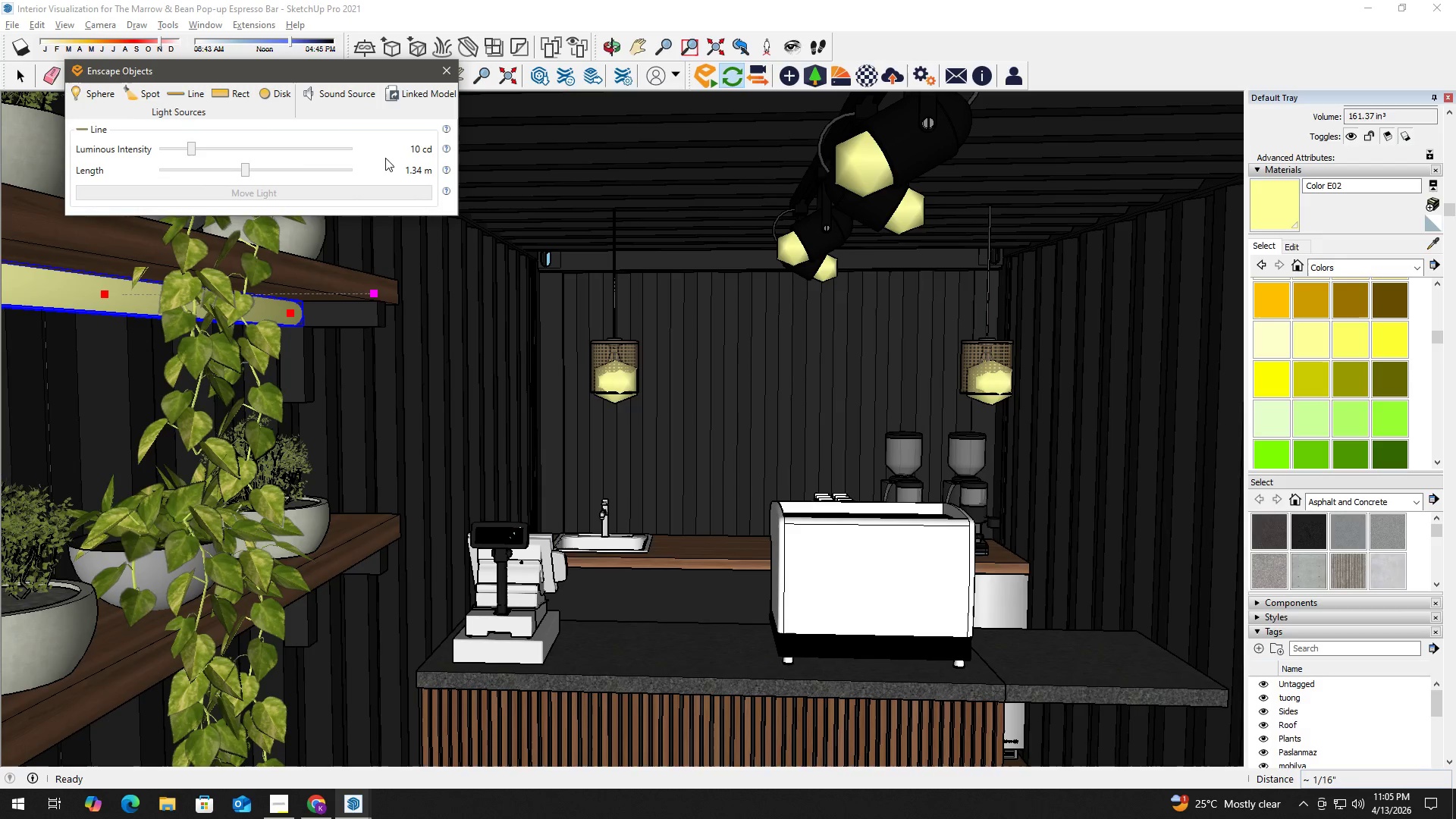 
left_click([363, 153])
 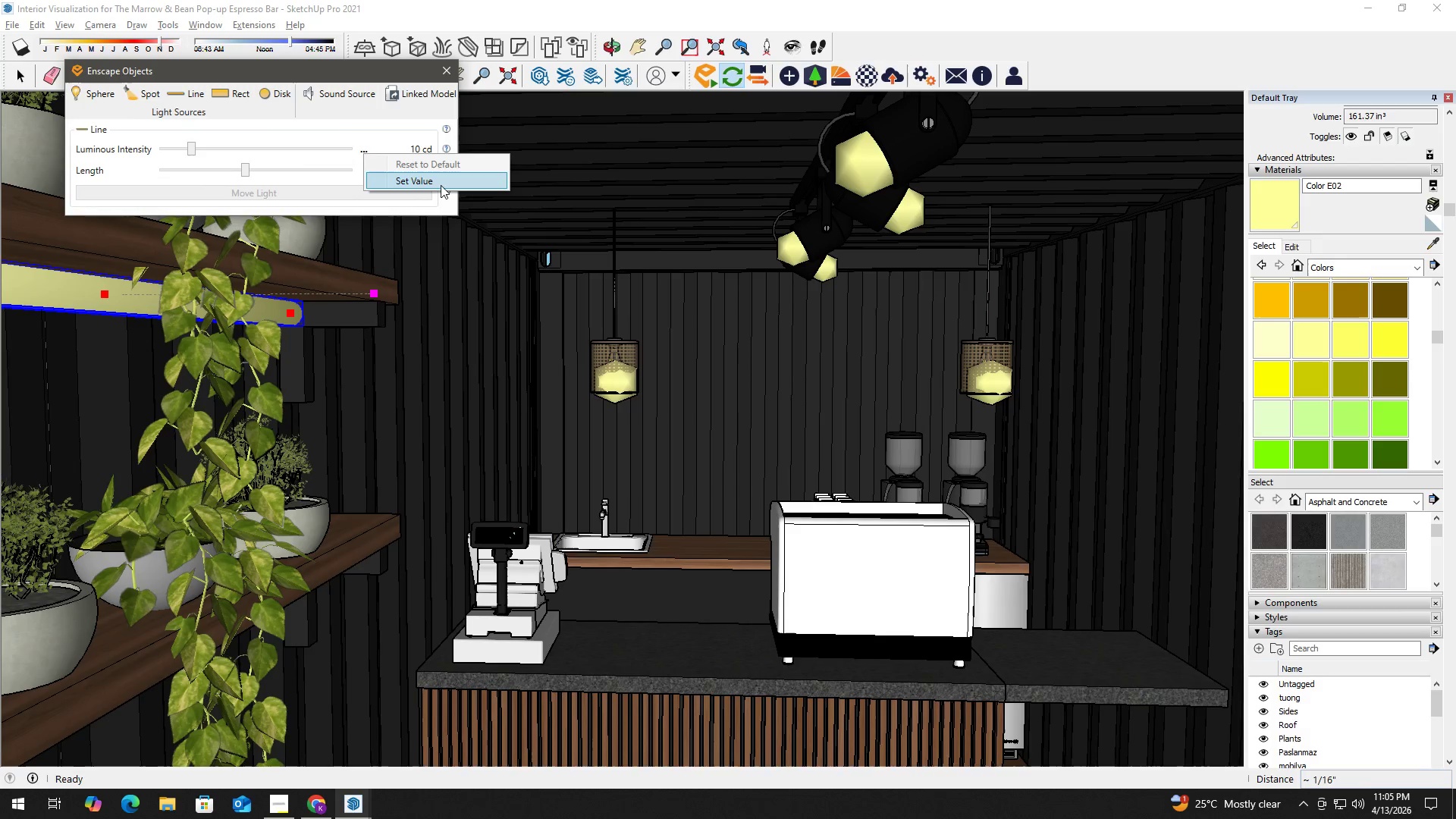 
left_click([441, 183])
 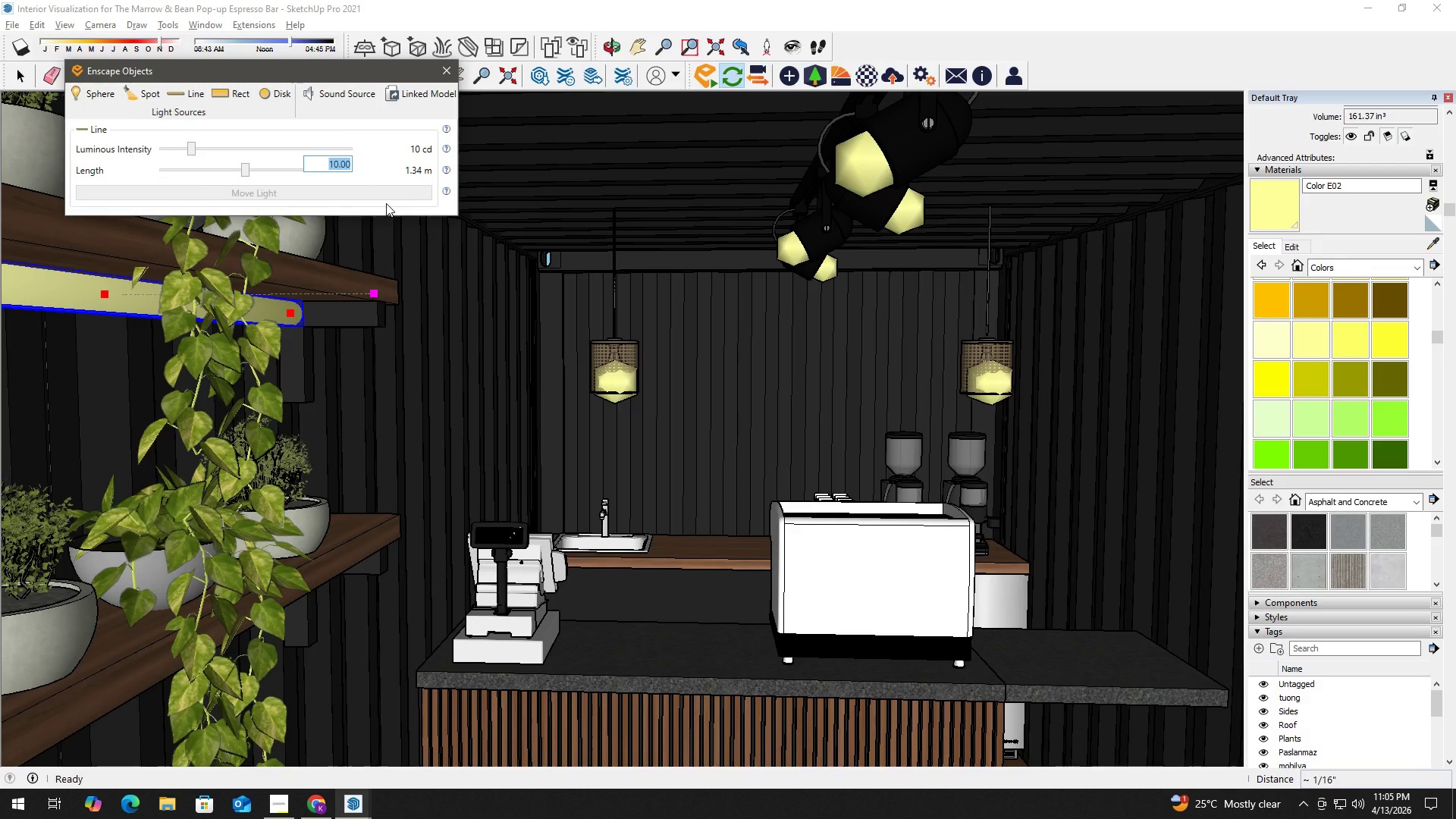 
key(Numpad3)
 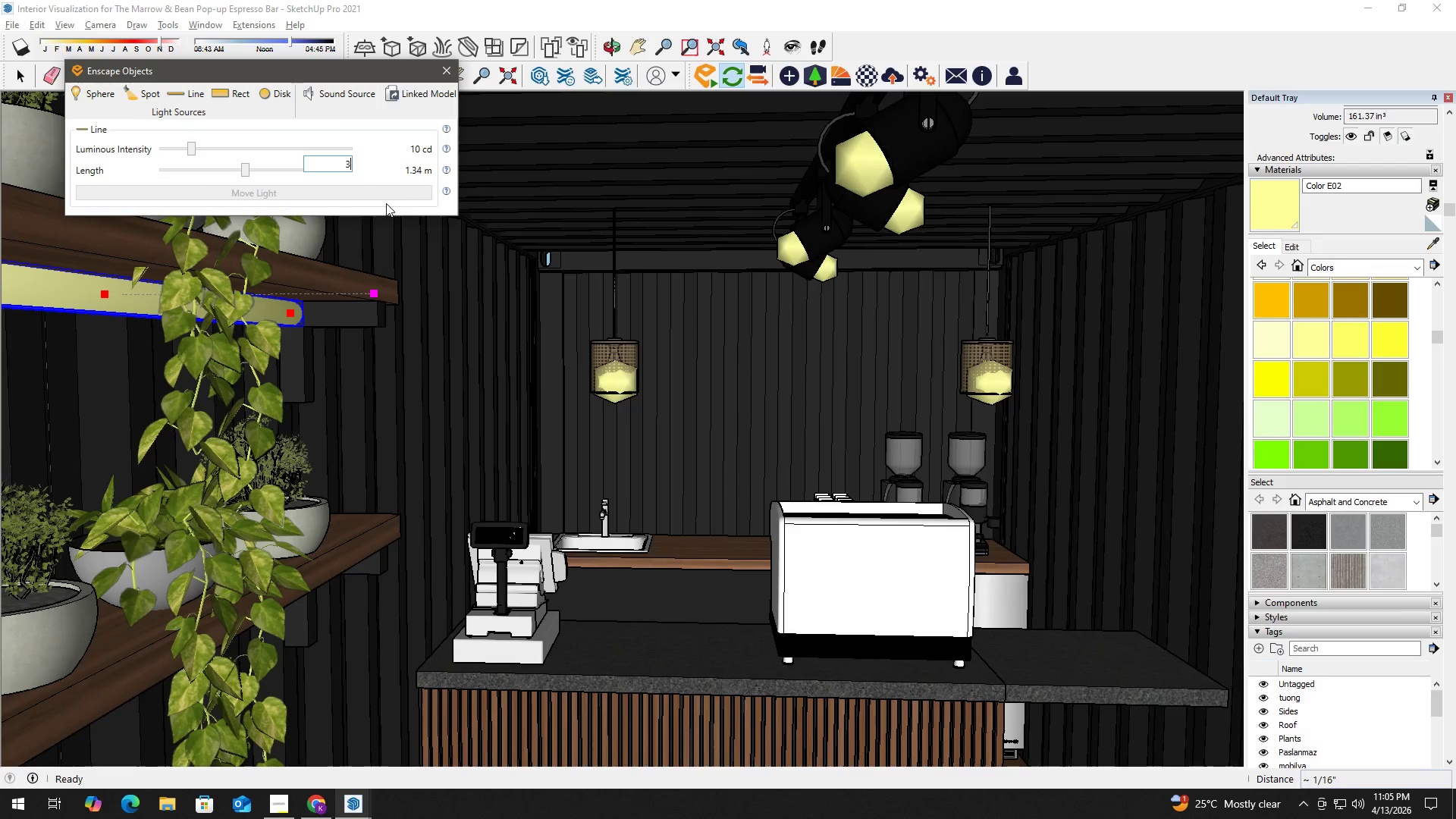 
key(Numpad0)
 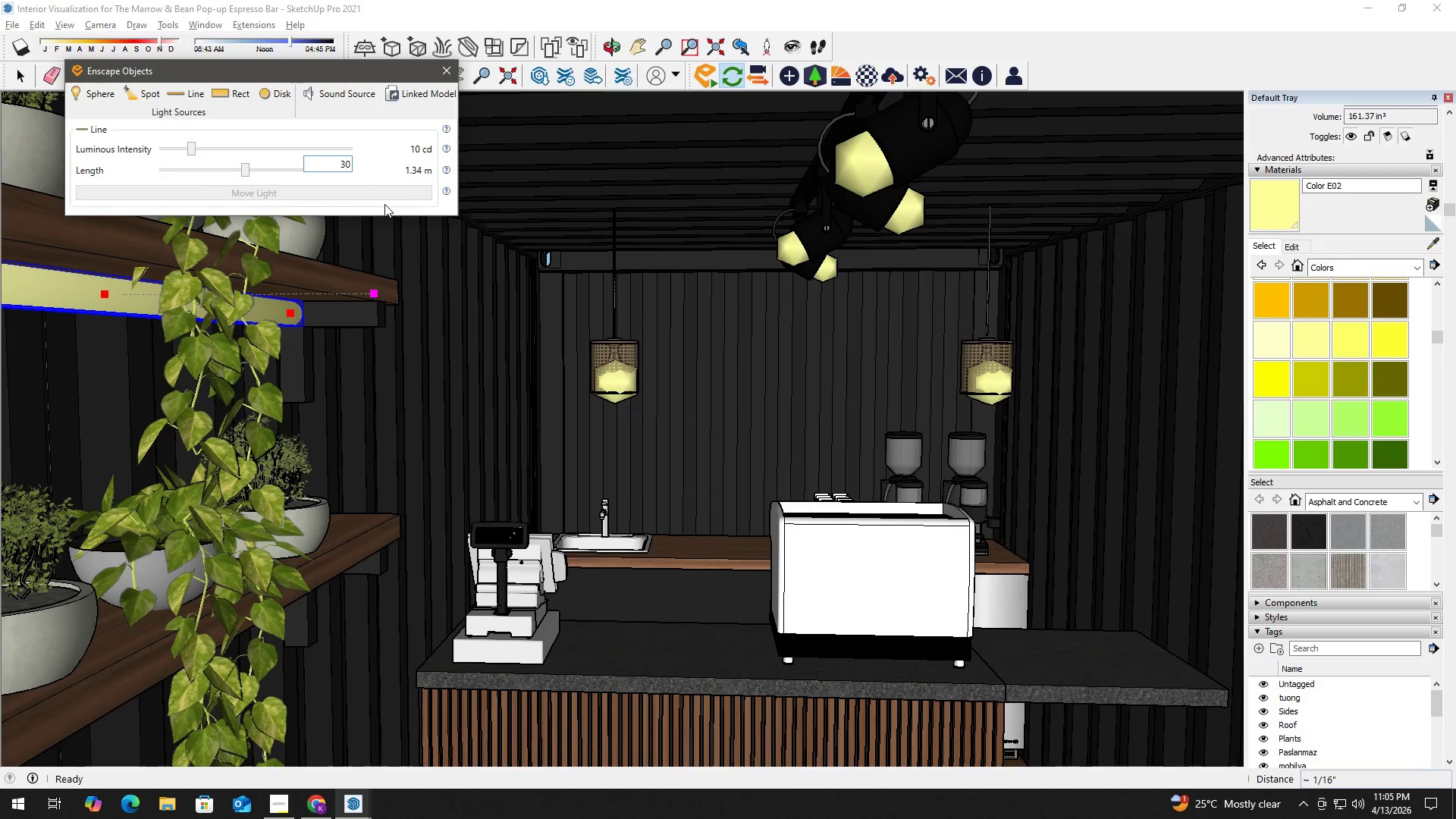 
key(Enter)
 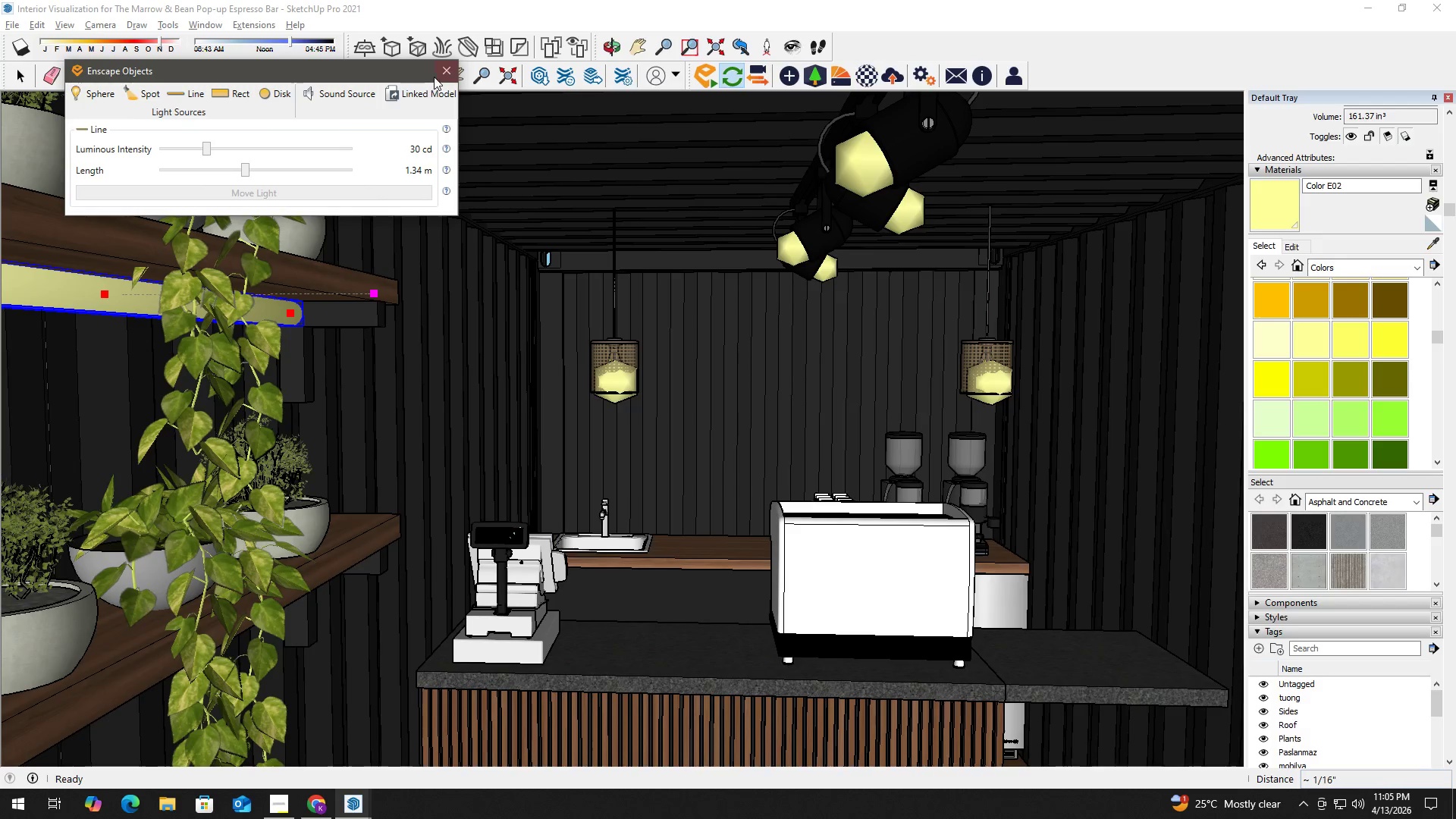 
left_click([438, 71])
 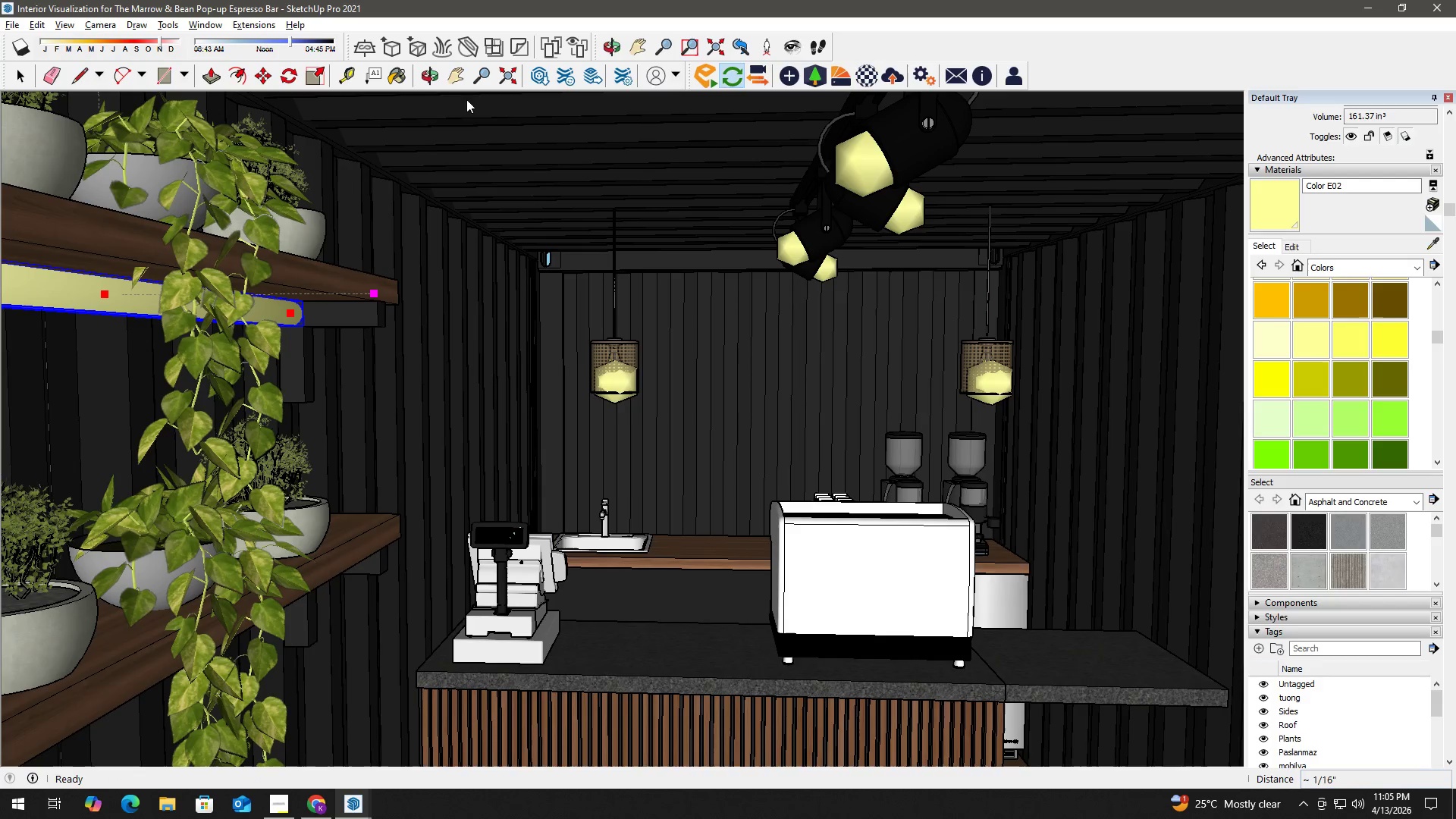 
hold_key(key=AltLeft, duration=0.95)